 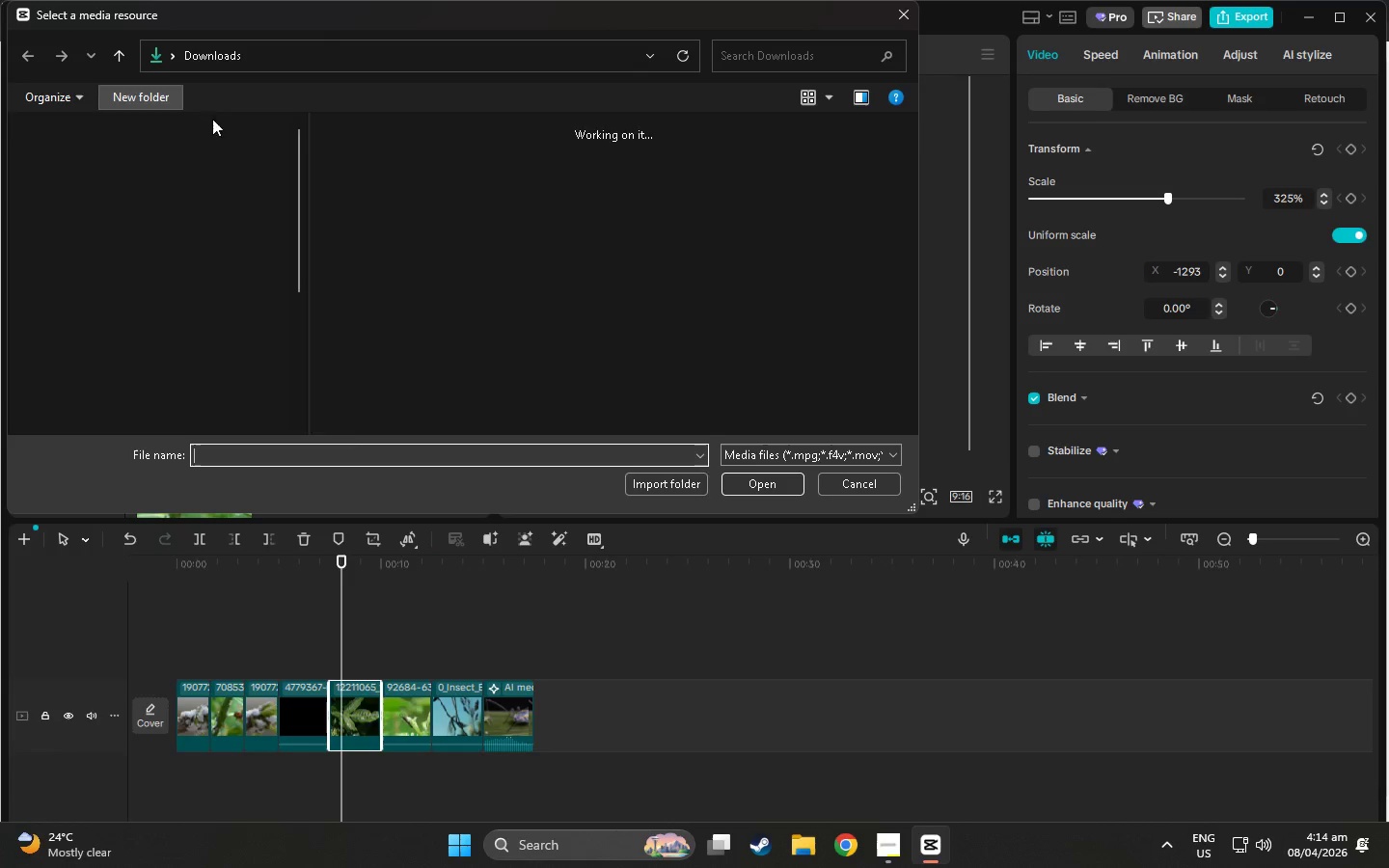 
double_click([381, 226])
 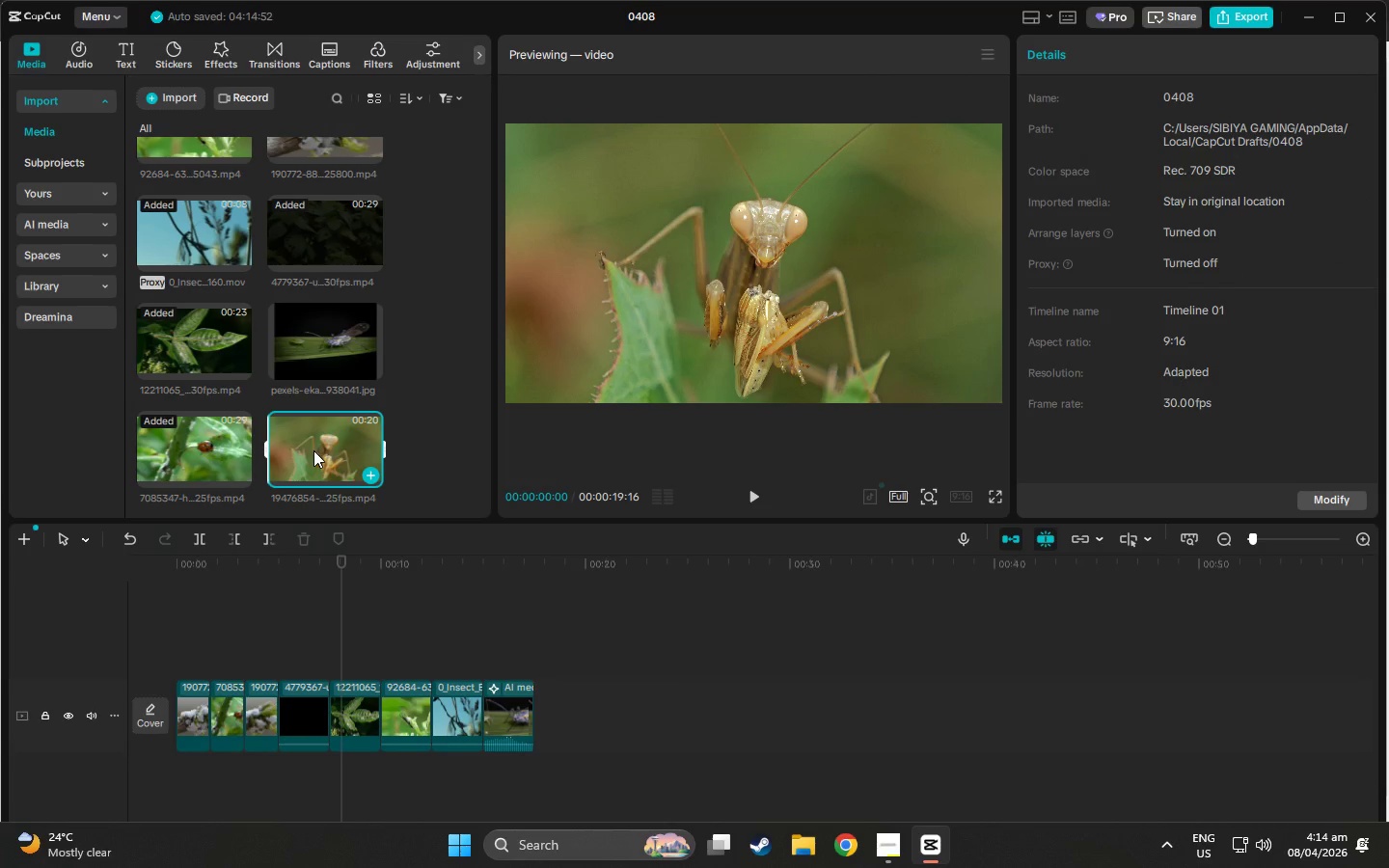 
key(Delete)
 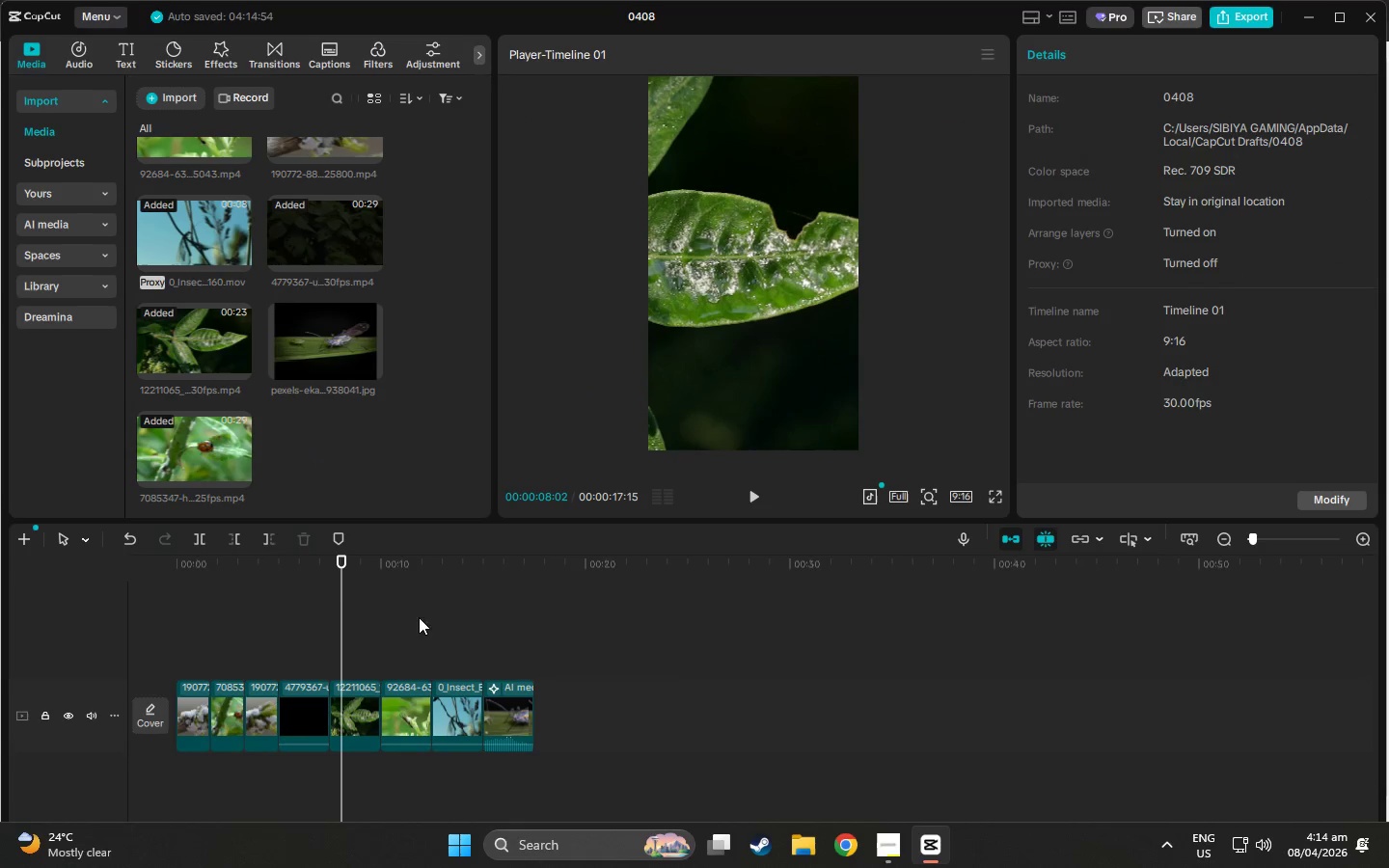 
left_click_drag(start_coordinate=[341, 565], to_coordinate=[387, 581])
 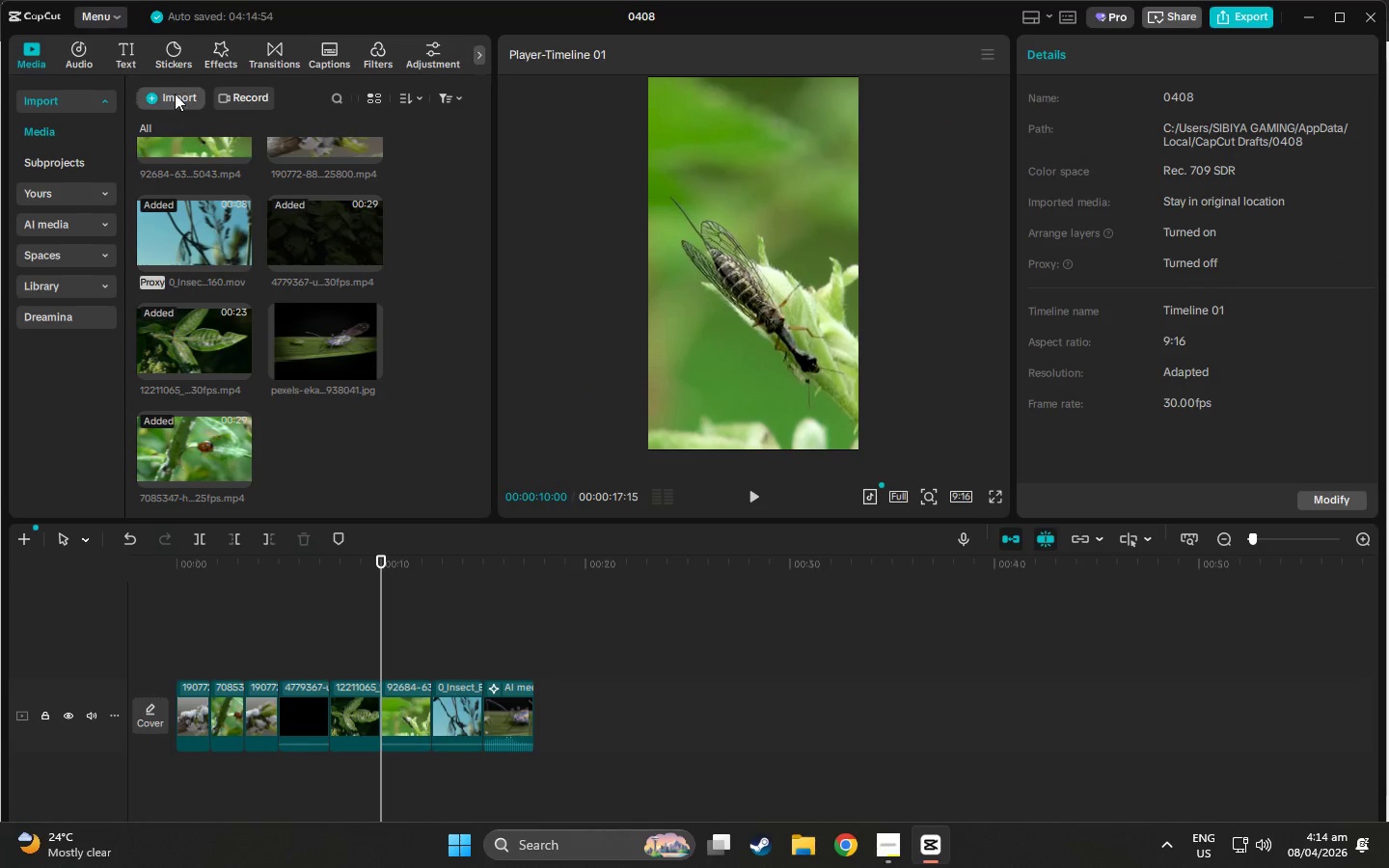 
left_click([175, 95])
 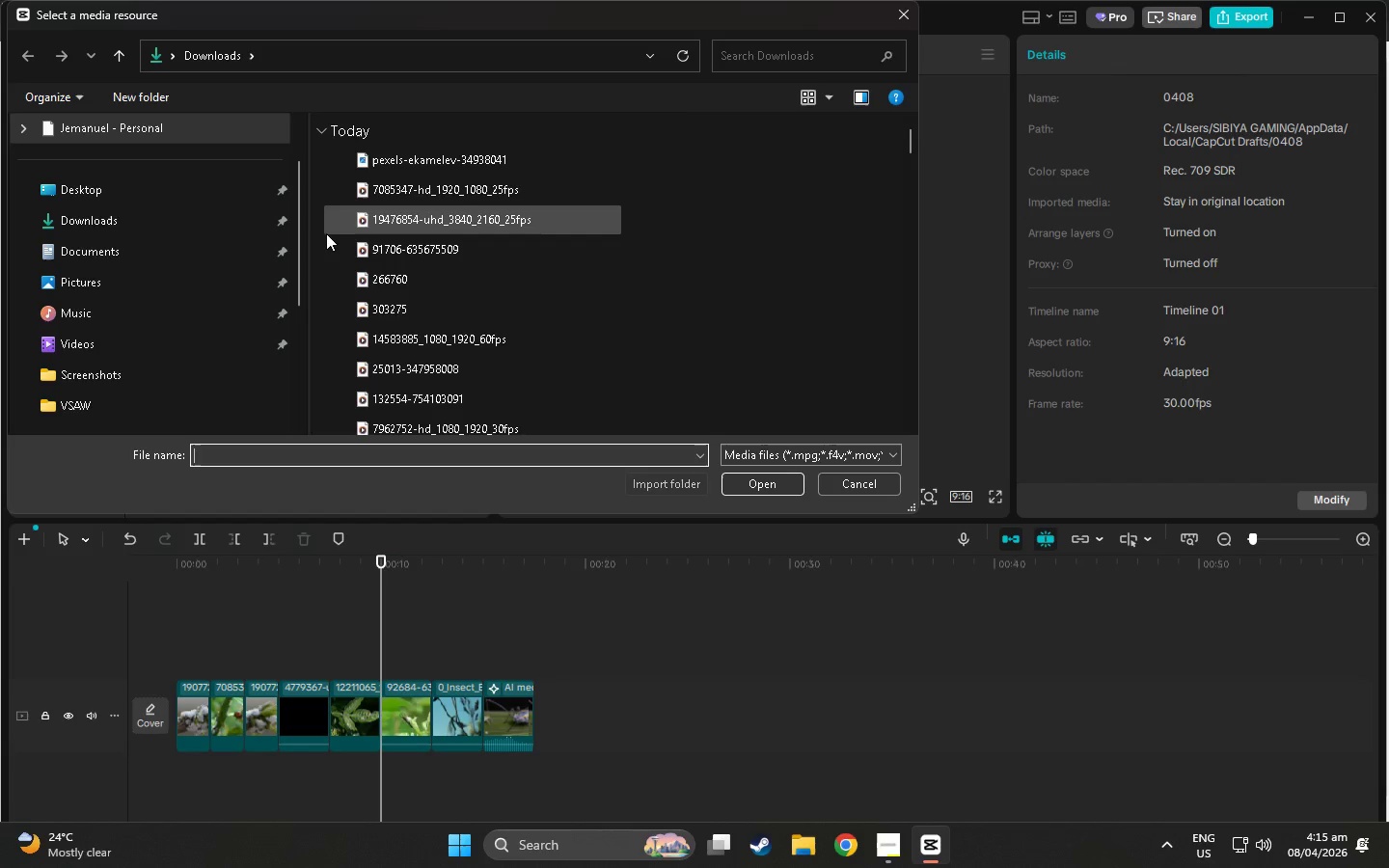 
left_click_drag(start_coordinate=[317, 252], to_coordinate=[317, 184])
 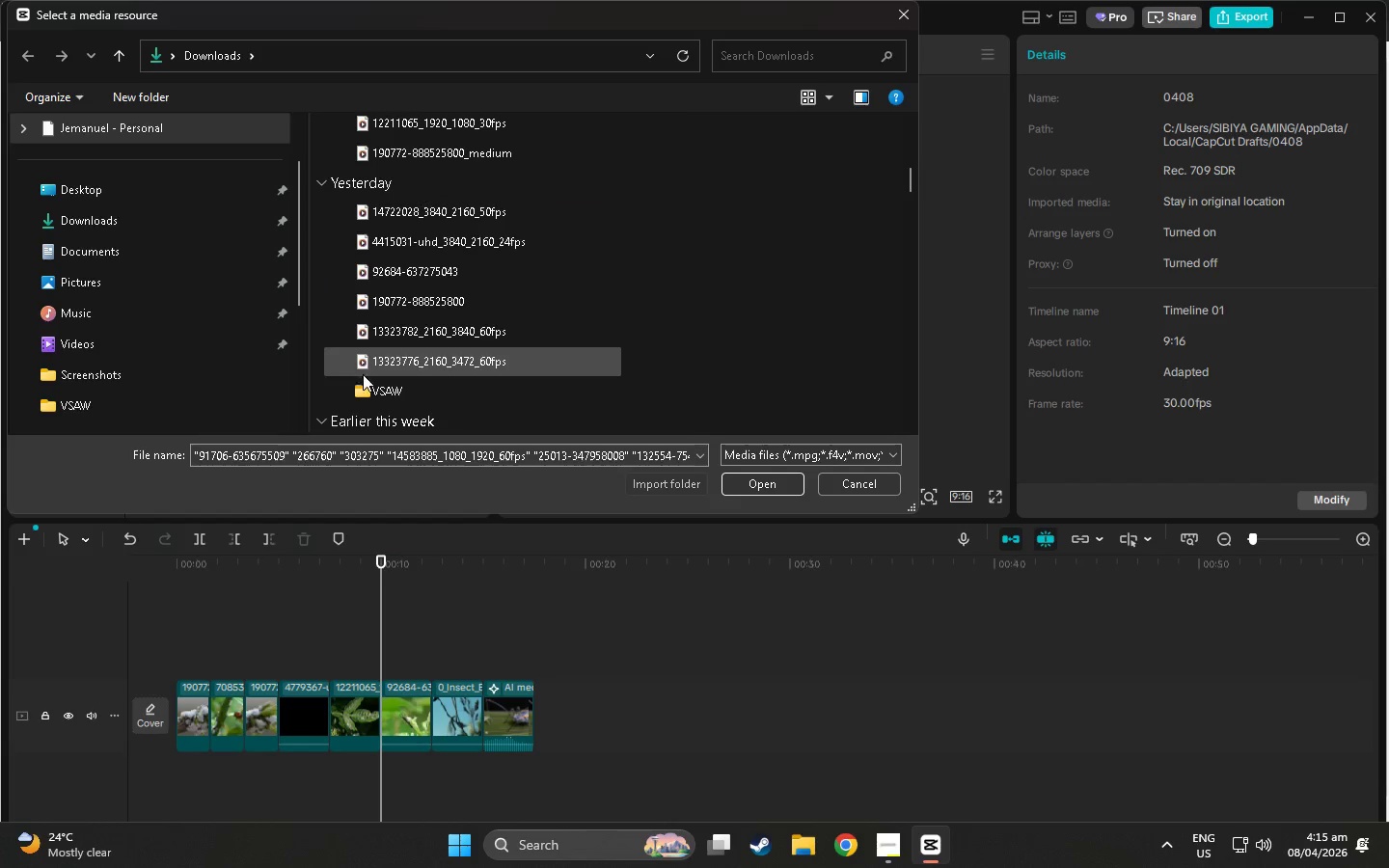 
scroll: coordinate [467, 342], scroll_direction: down, amount: 18.0
 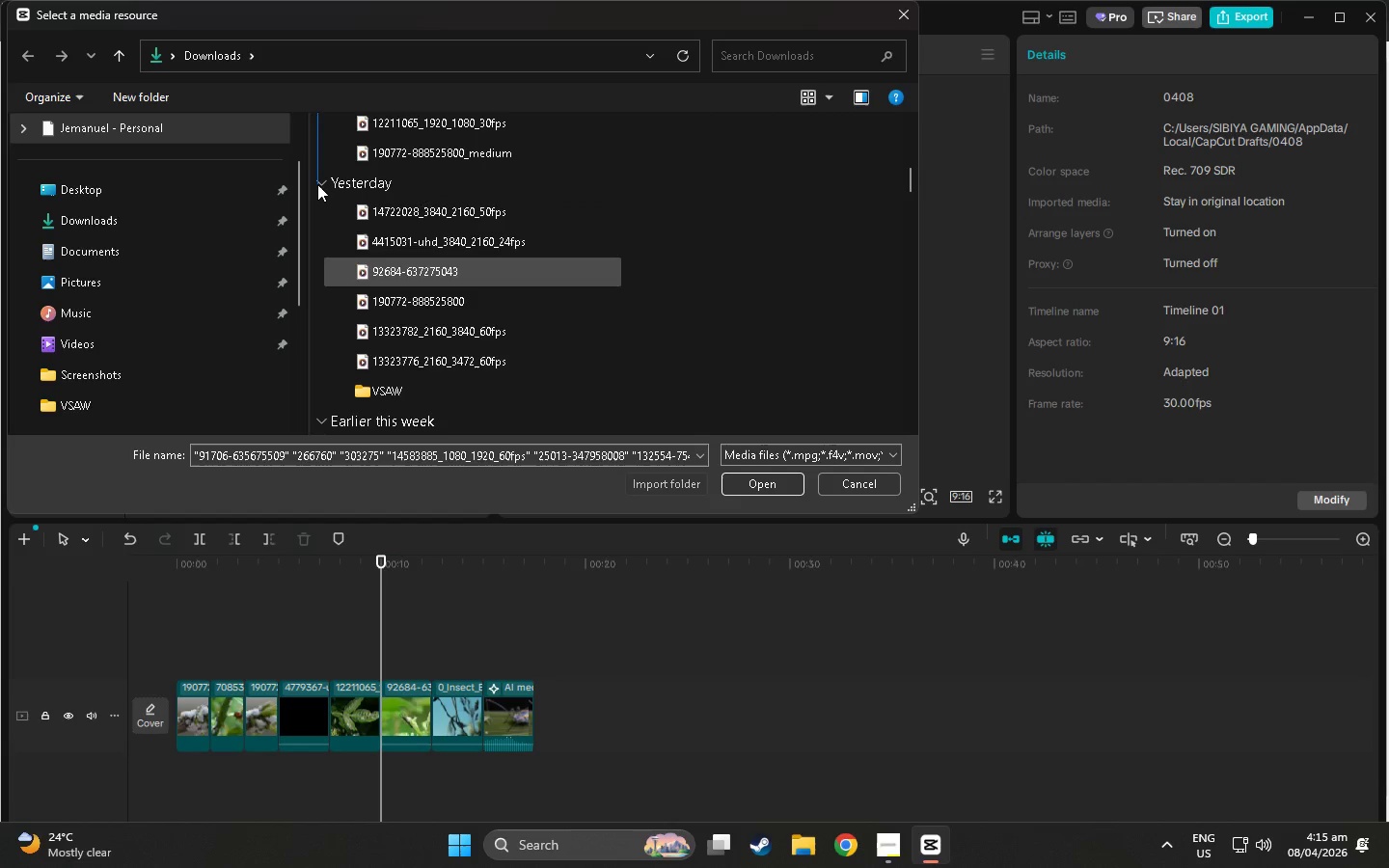 
double_click([371, 389])
 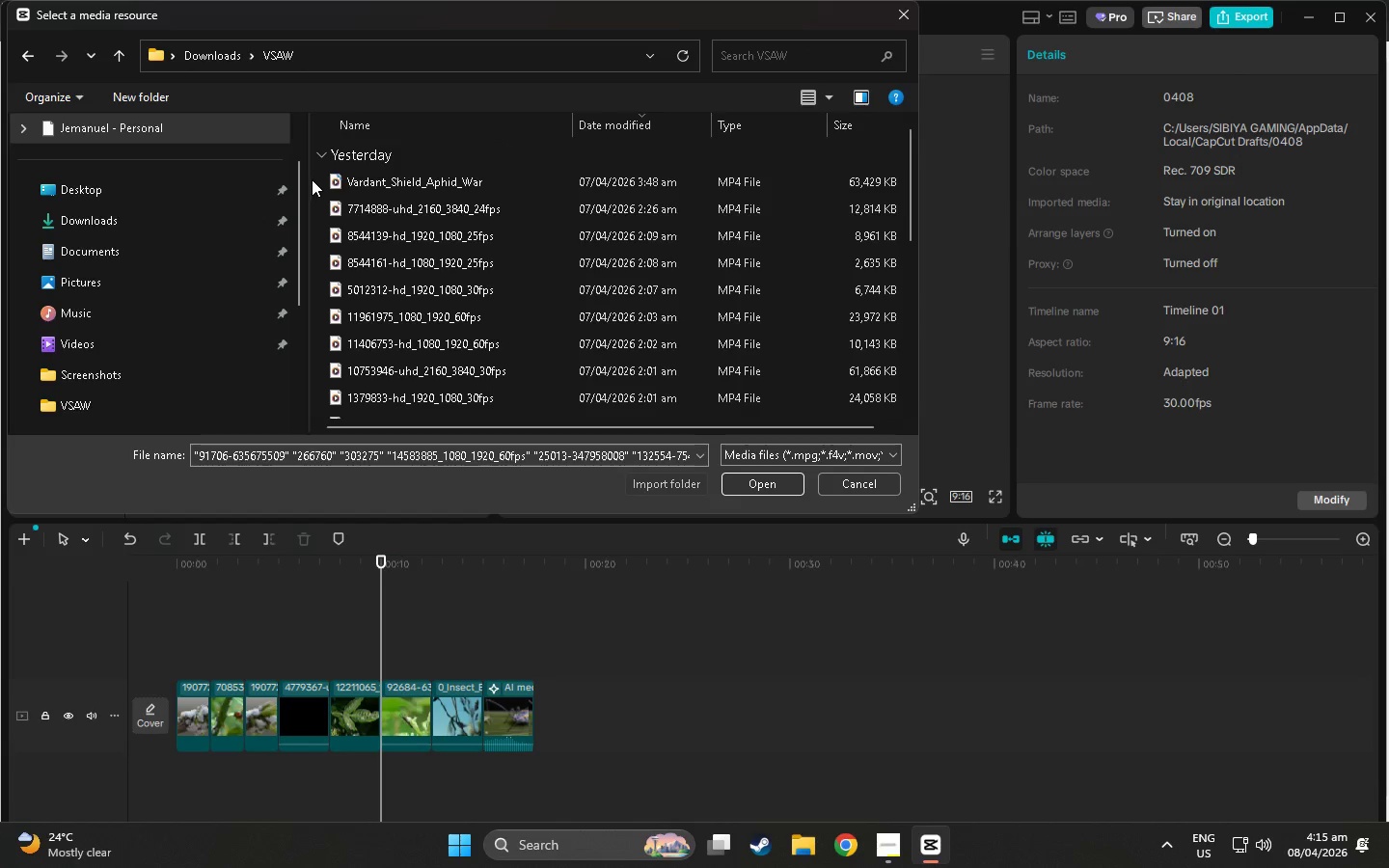 
left_click_drag(start_coordinate=[313, 177], to_coordinate=[434, 403])
 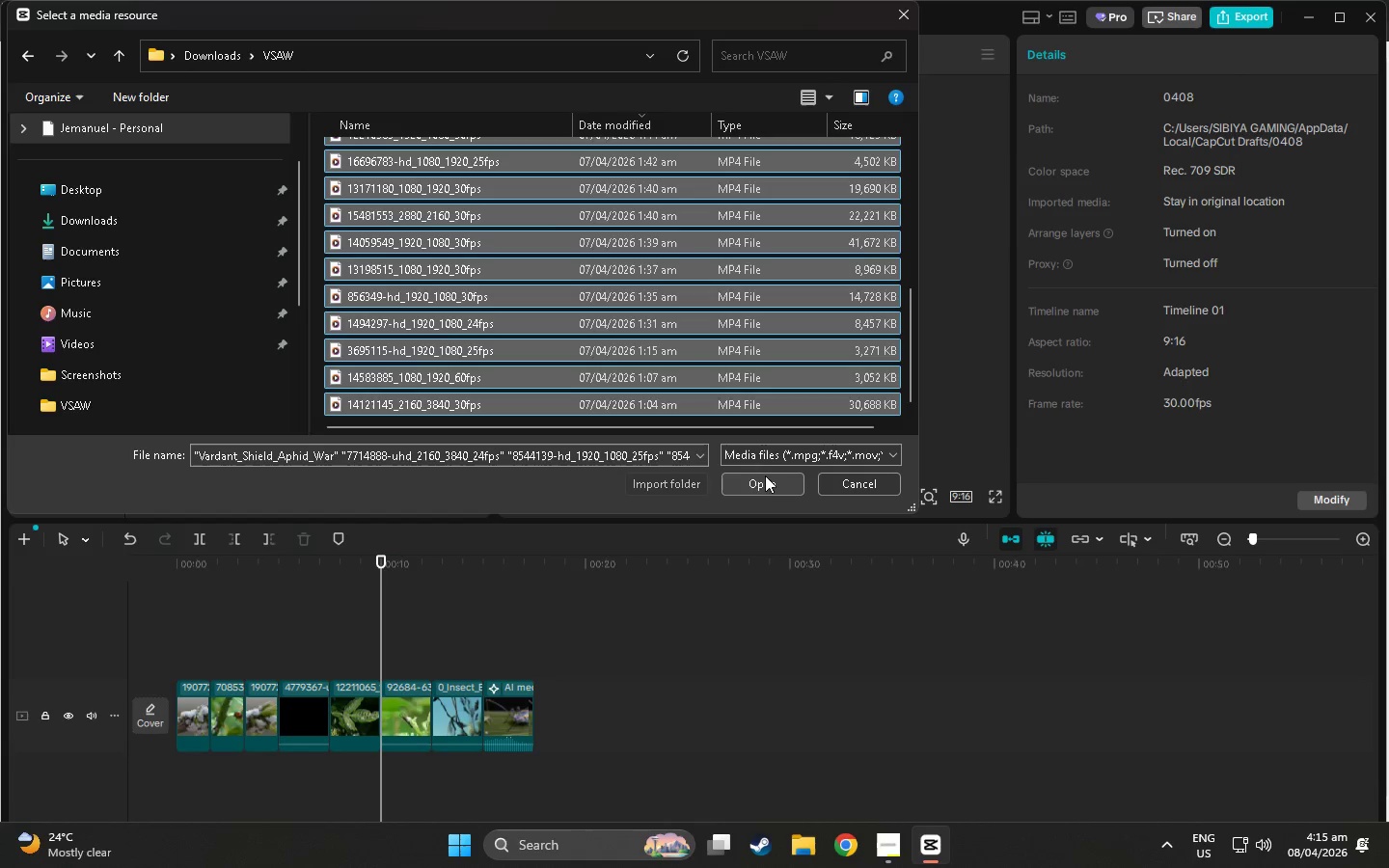 
scroll: coordinate [420, 400], scroll_direction: down, amount: 22.0
 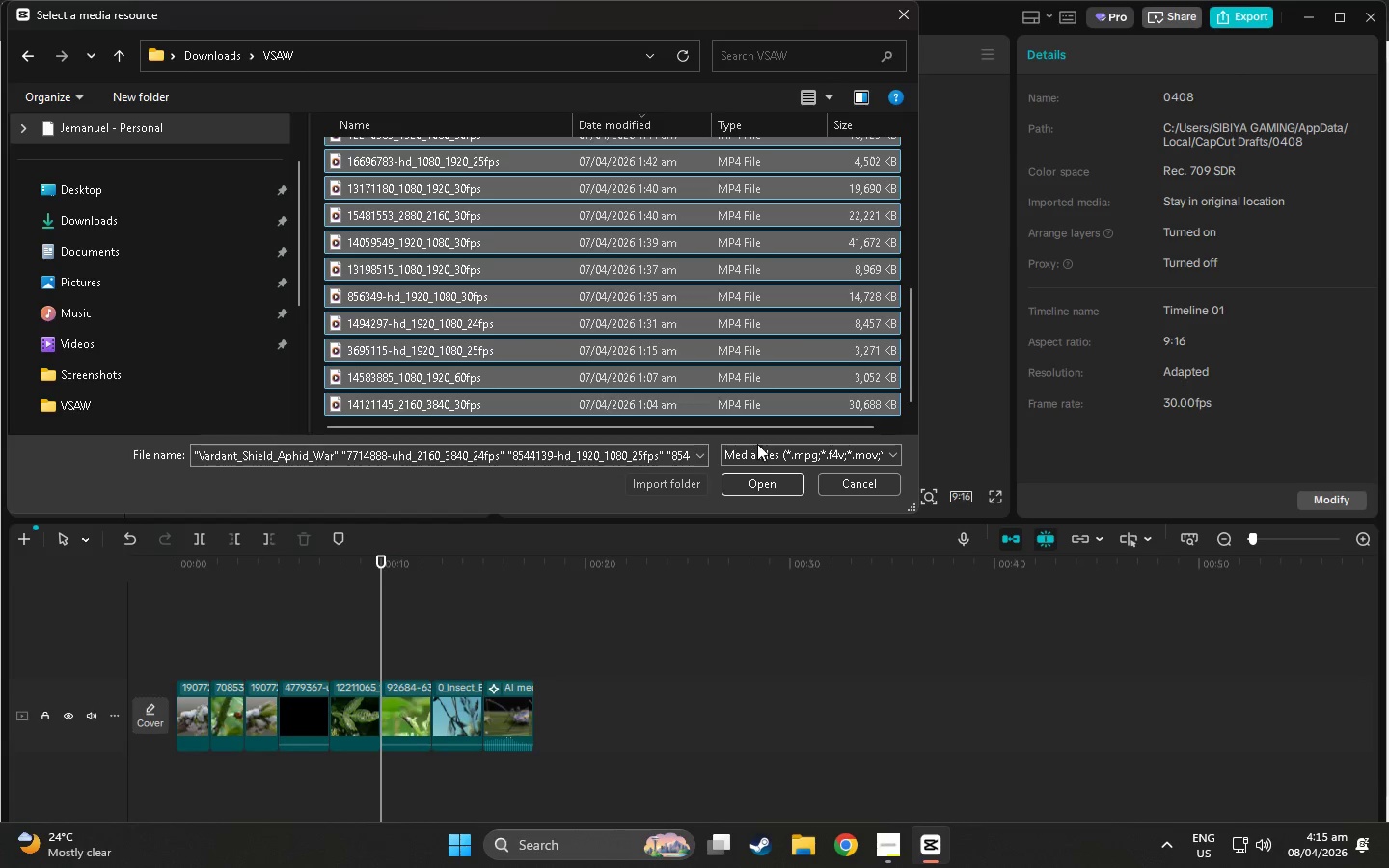 
left_click([765, 483])
 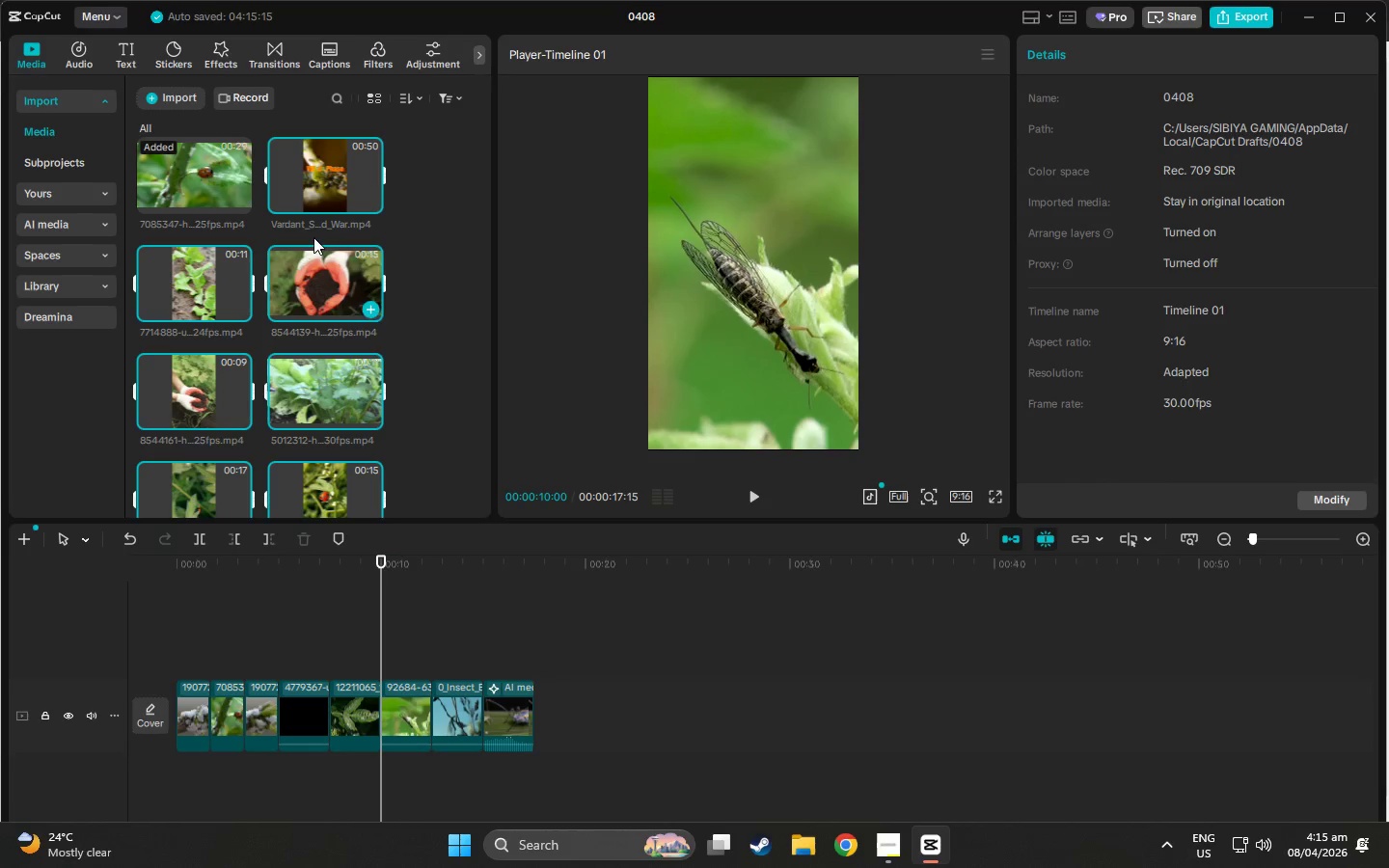 
left_click([311, 196])
 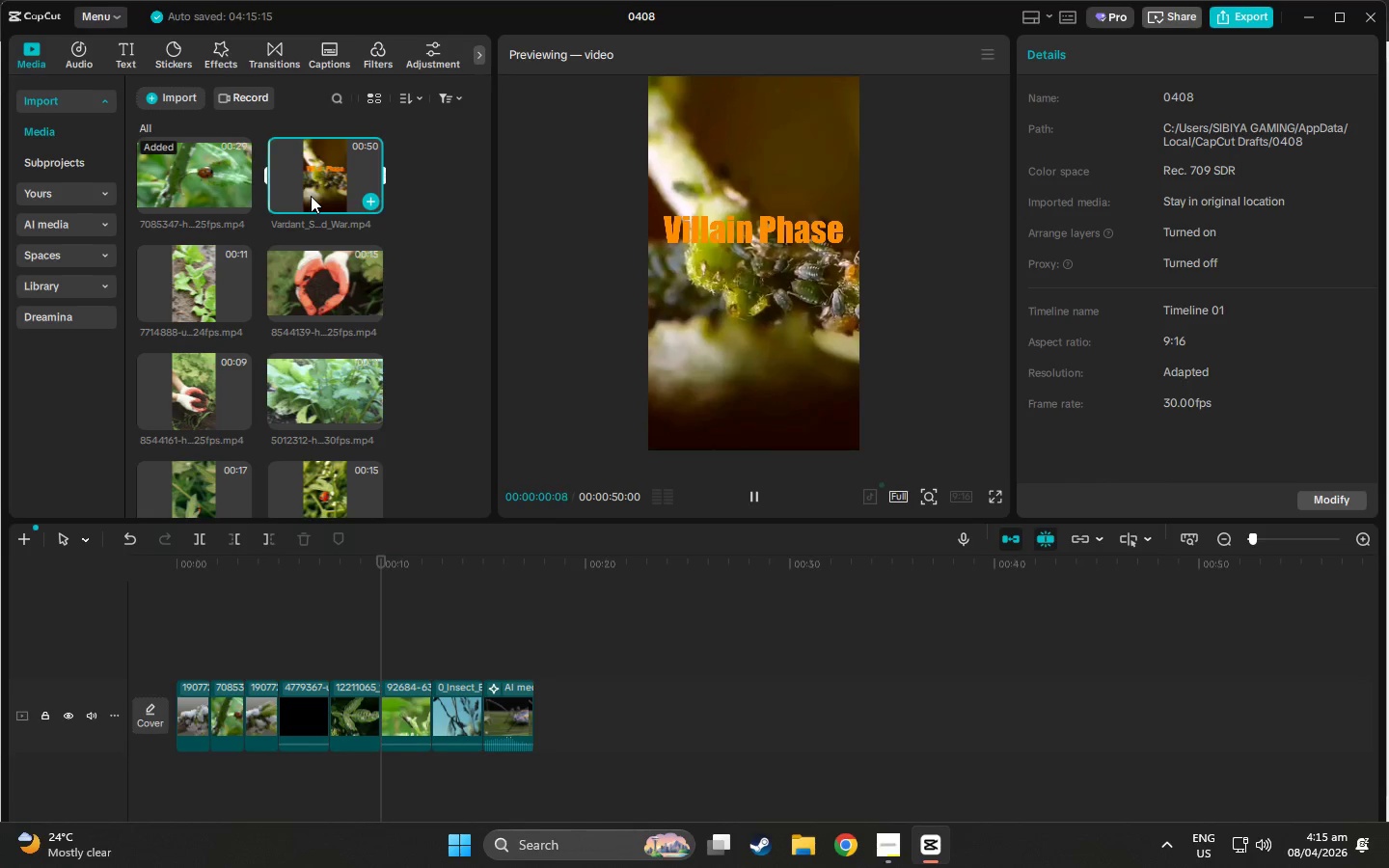 
key(Delete)
 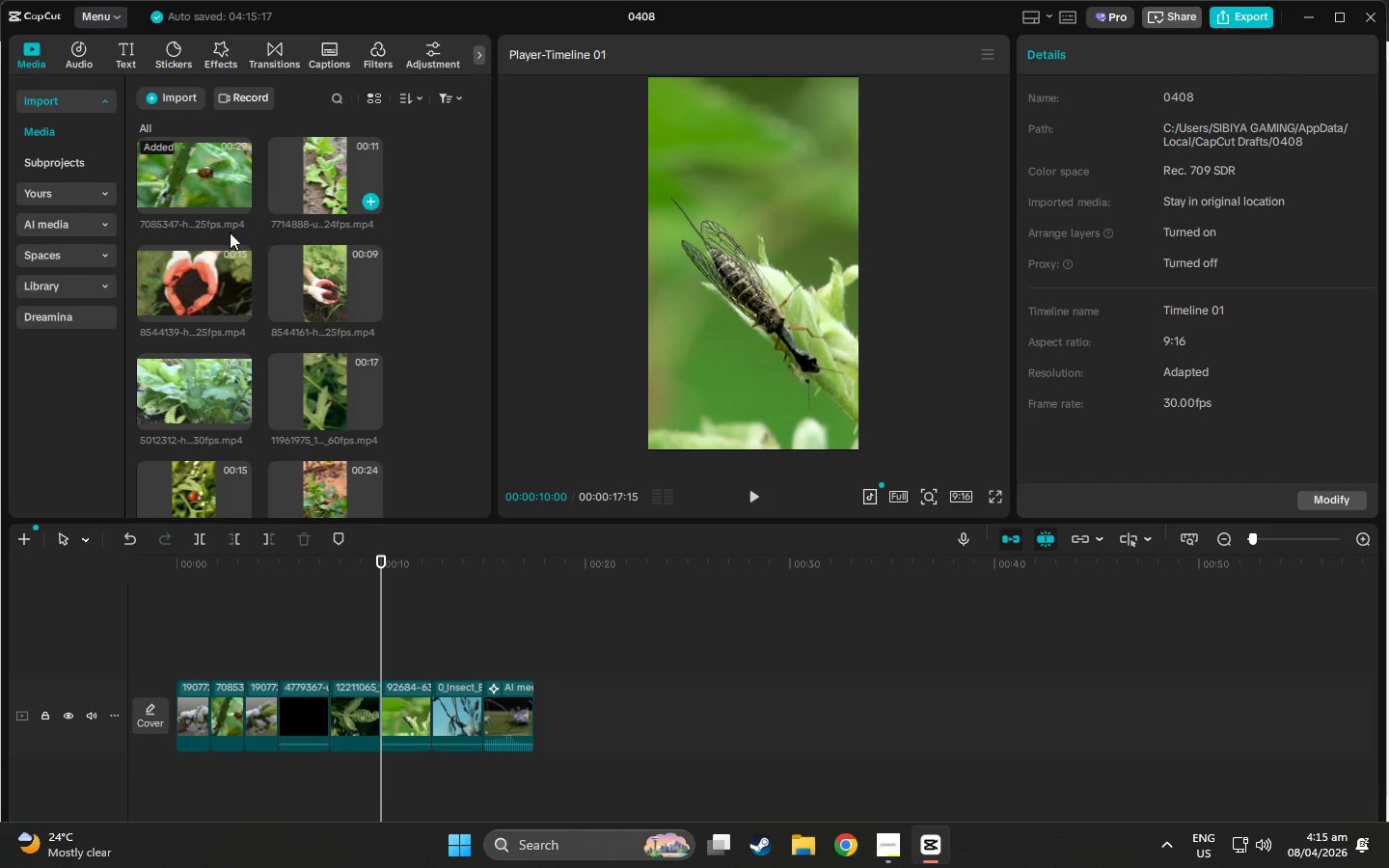 
left_click([166, 305])
 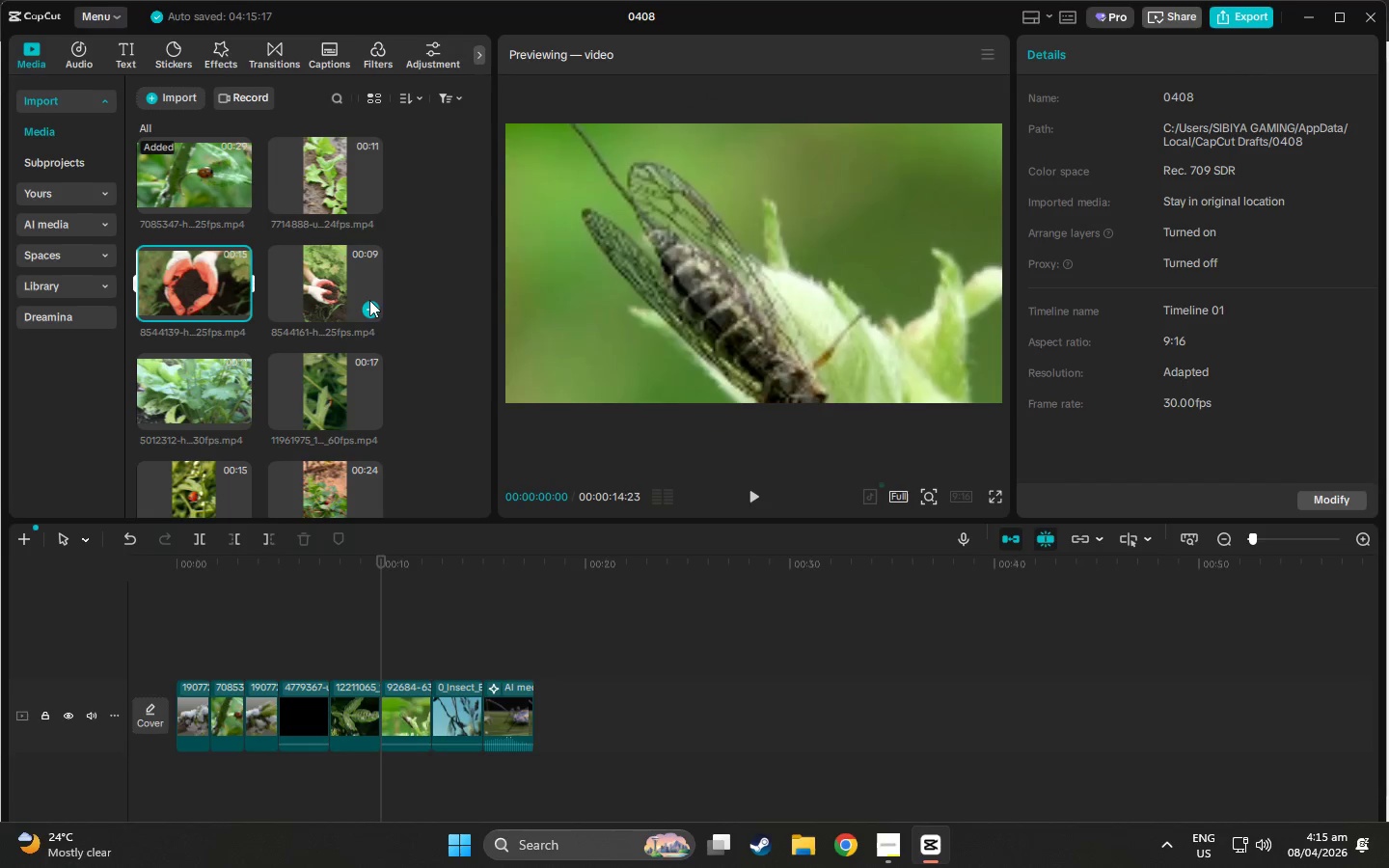 
left_click([337, 291])
 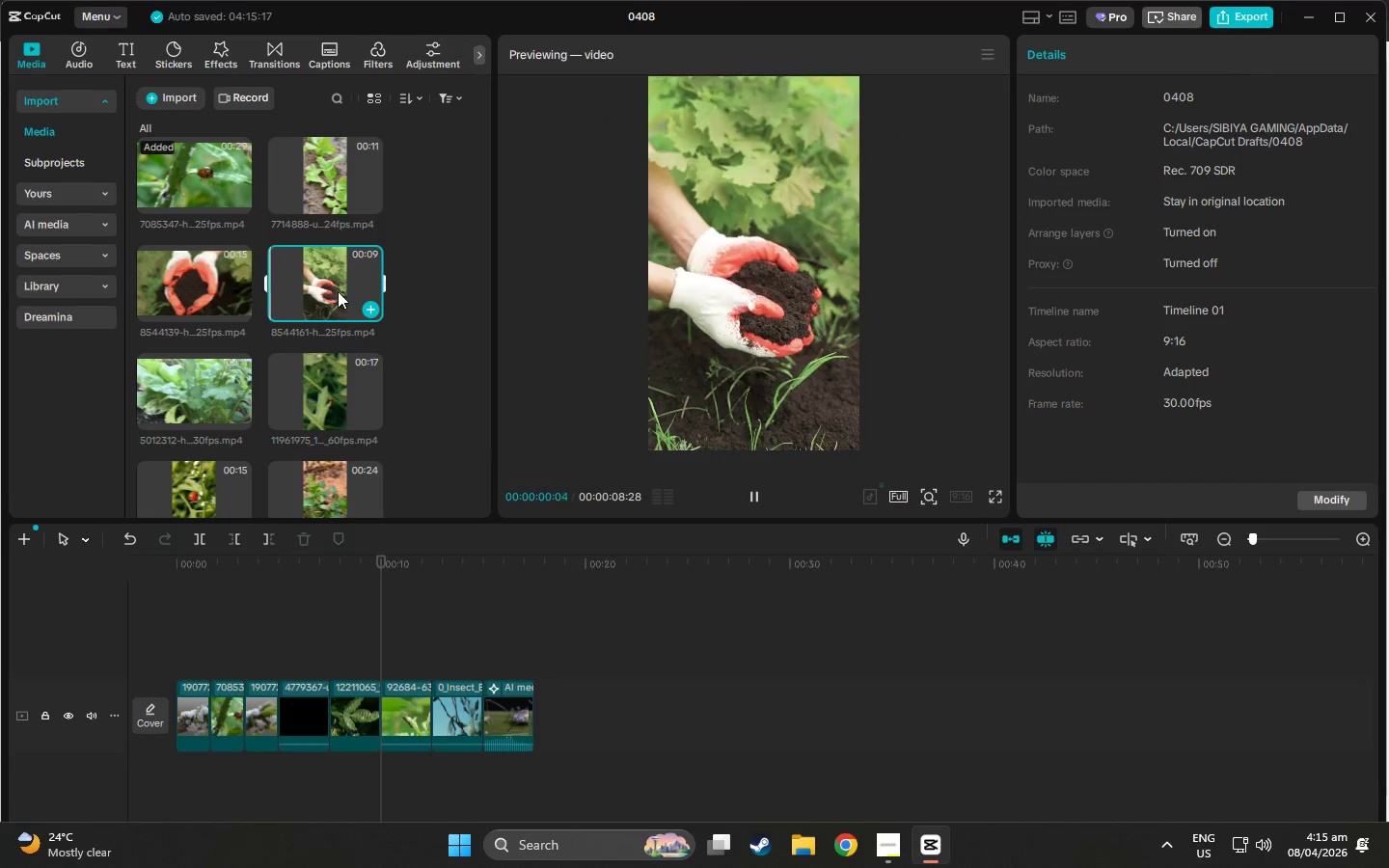 
scroll: coordinate [338, 303], scroll_direction: down, amount: 3.0
 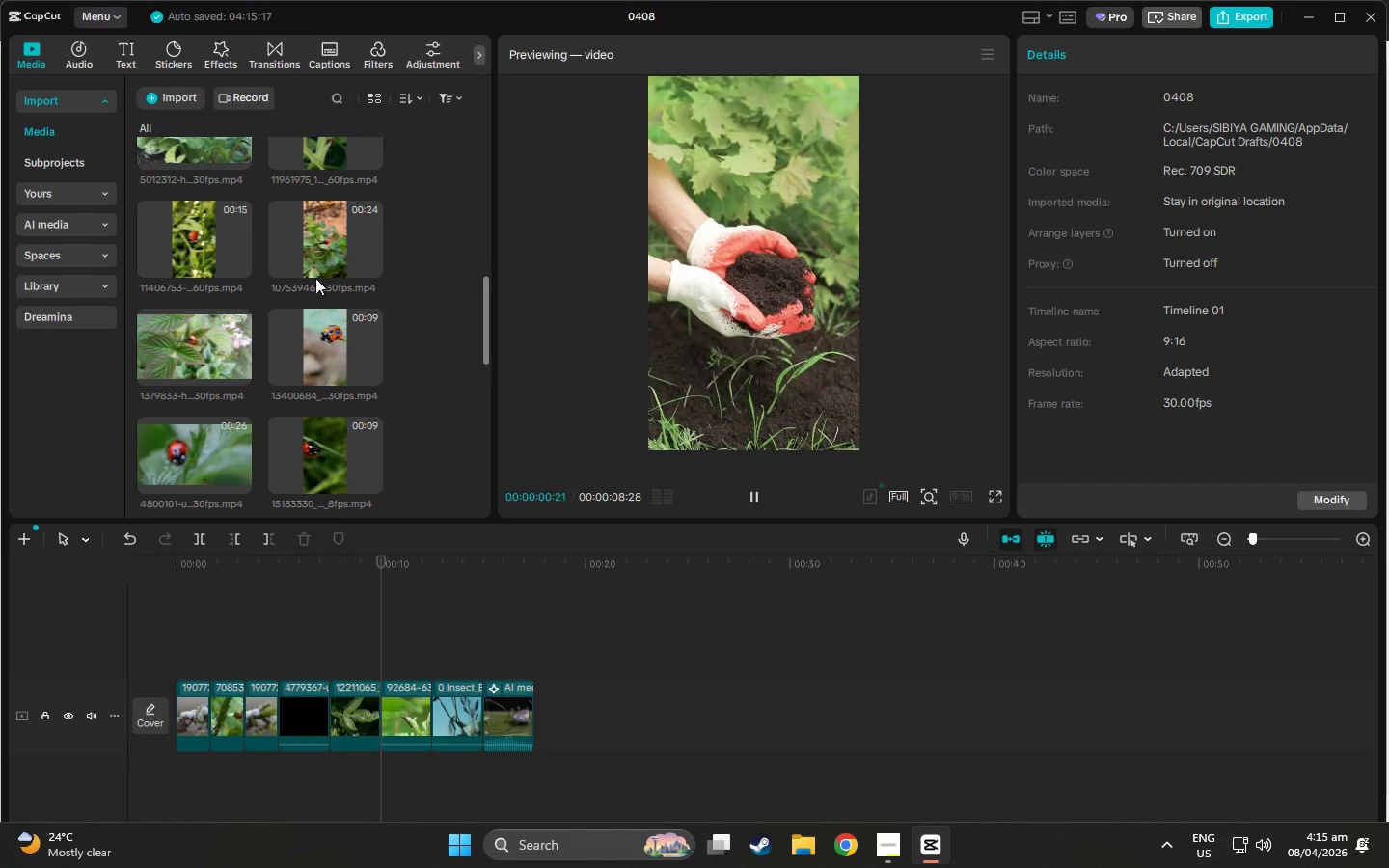 
left_click([303, 236])
 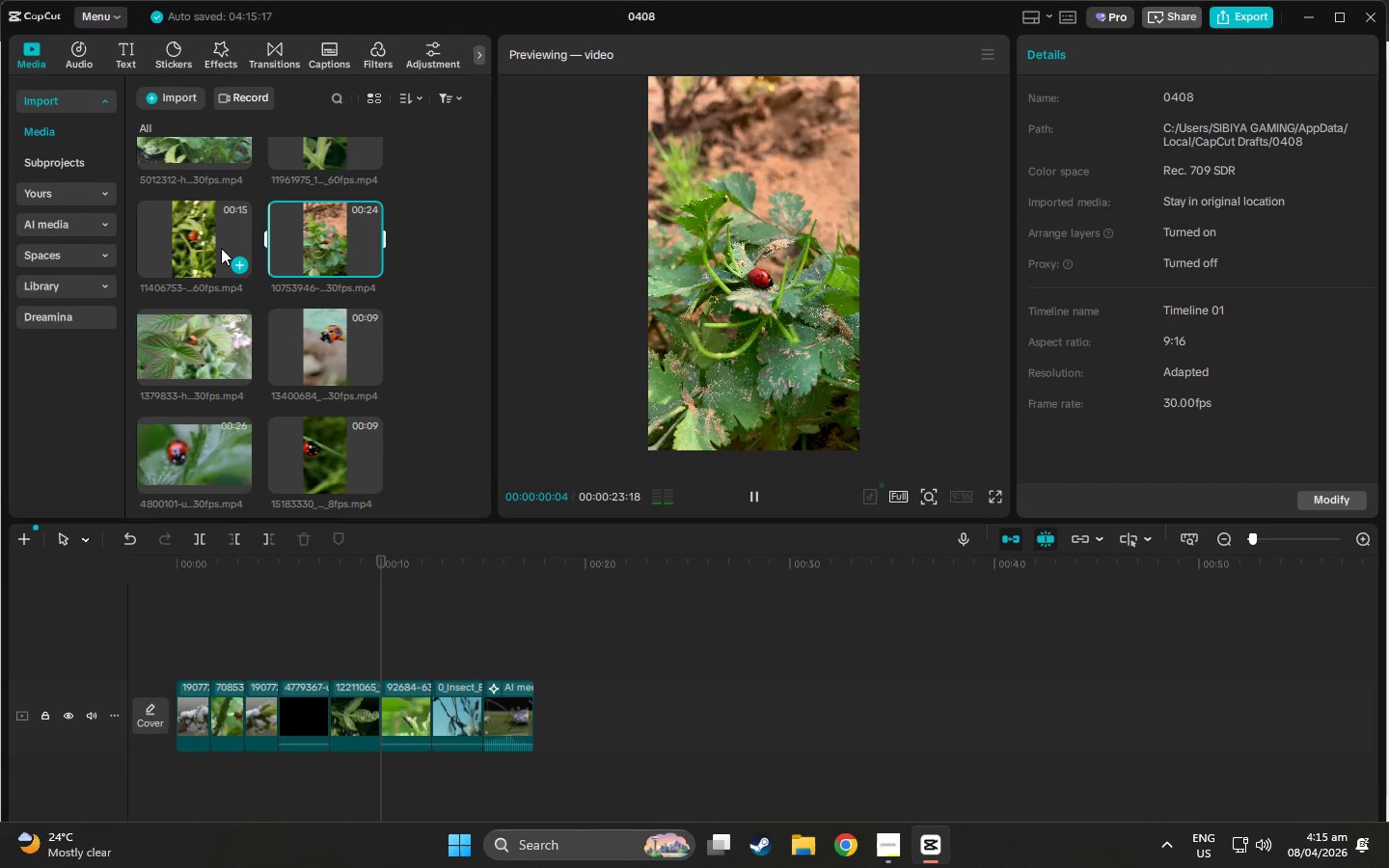 
scroll: coordinate [310, 250], scroll_direction: up, amount: 5.0
 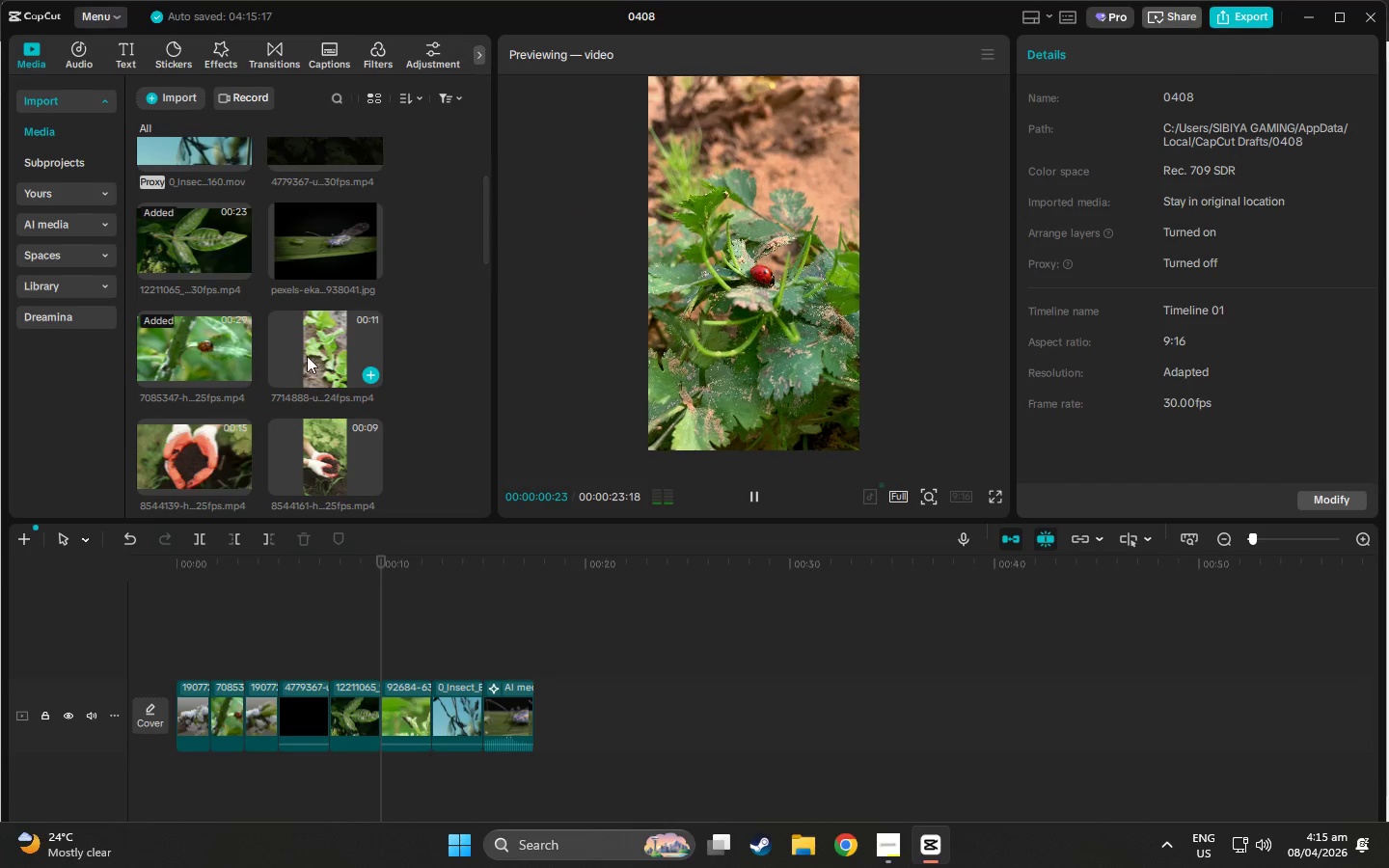 
left_click([297, 353])
 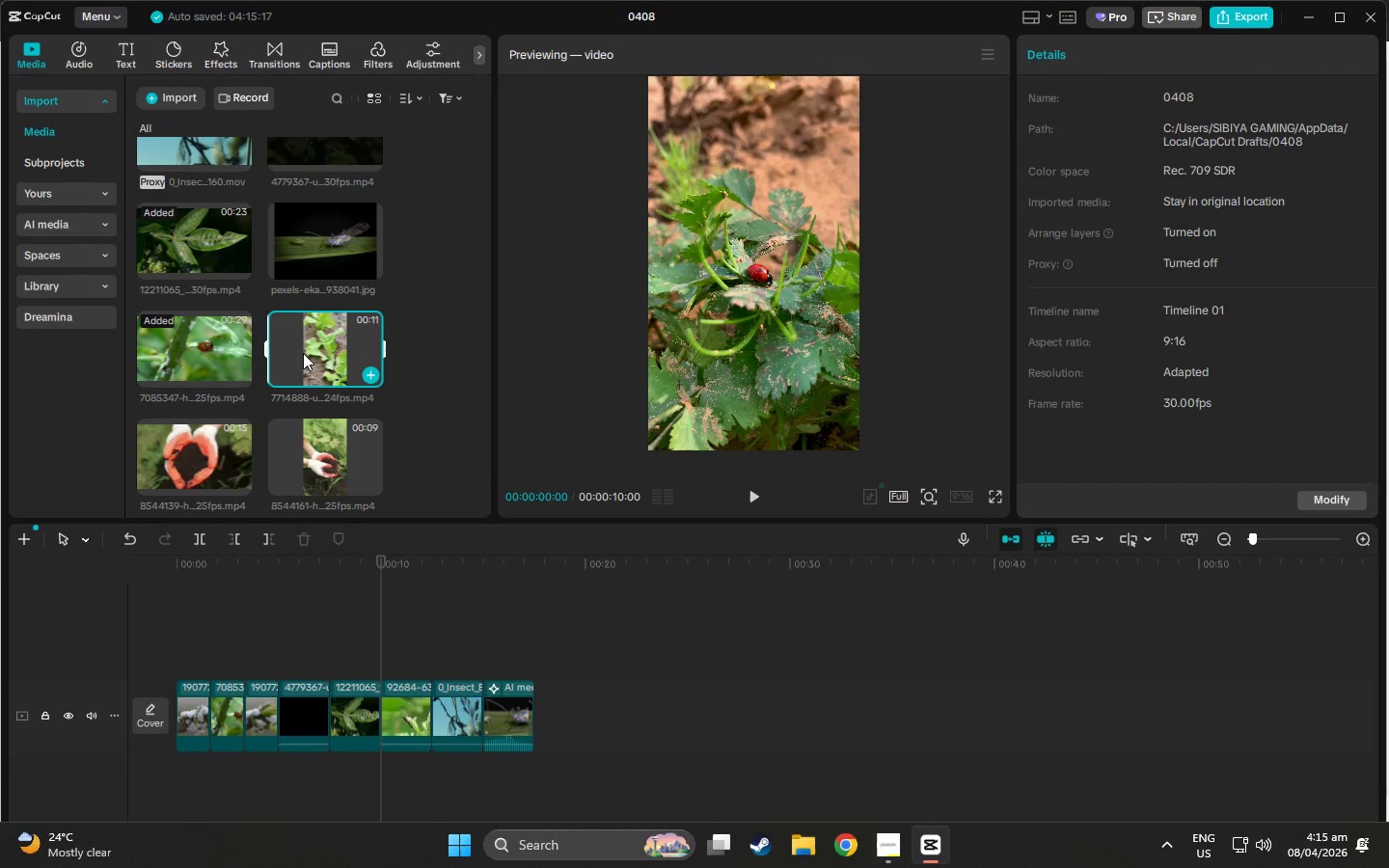 
key(Delete)
 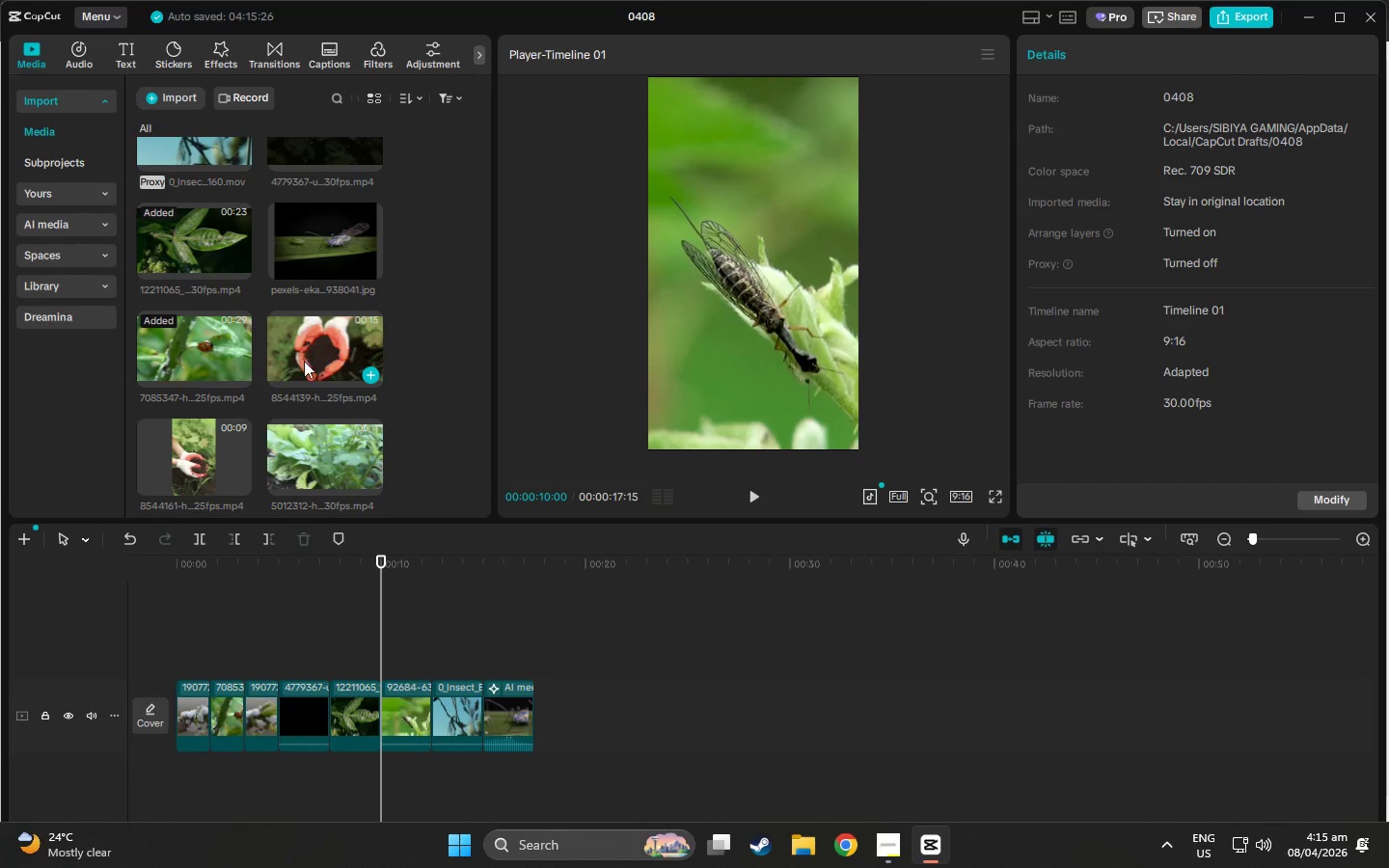 
scroll: coordinate [306, 333], scroll_direction: down, amount: 3.0
 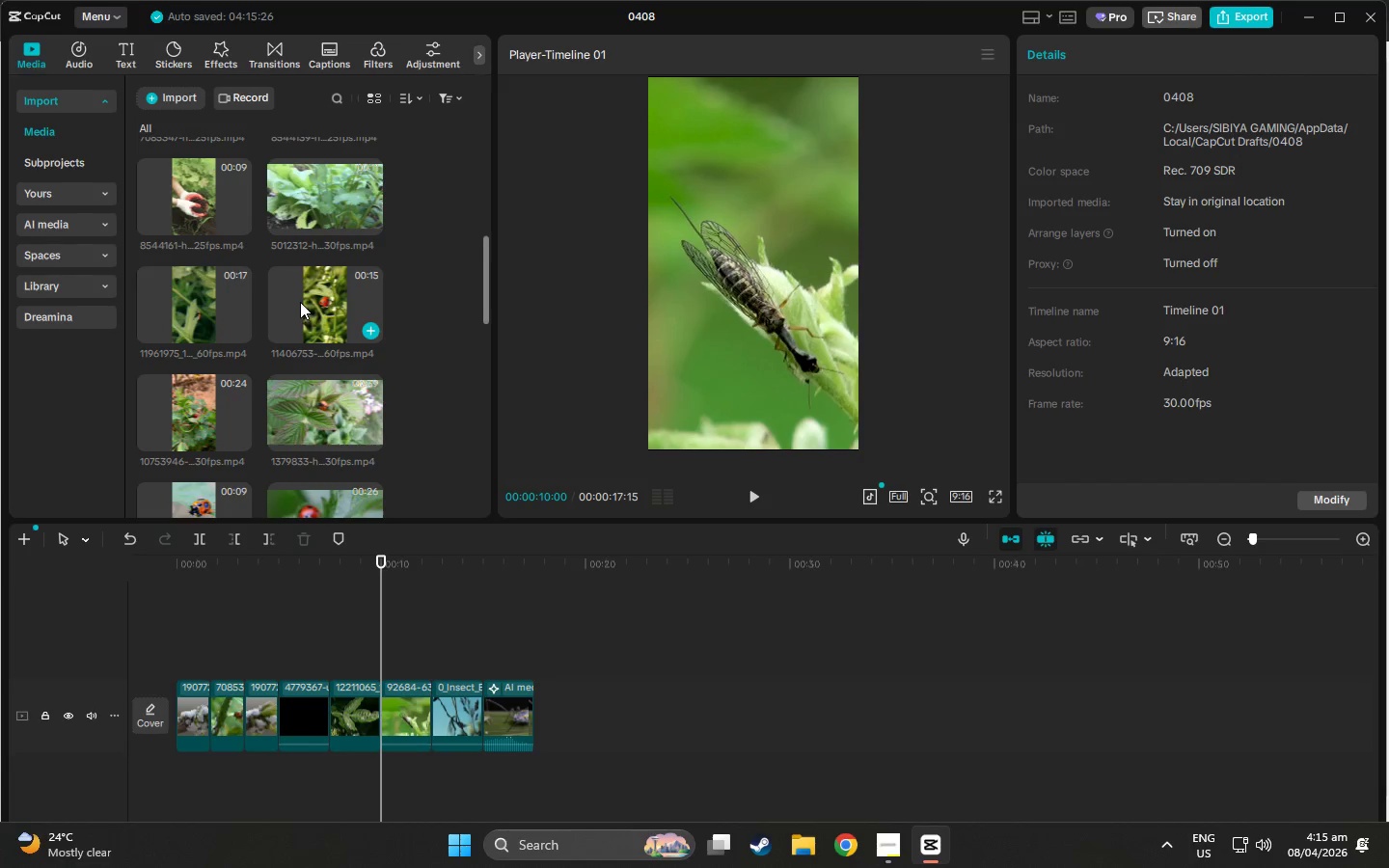 
left_click([300, 302])
 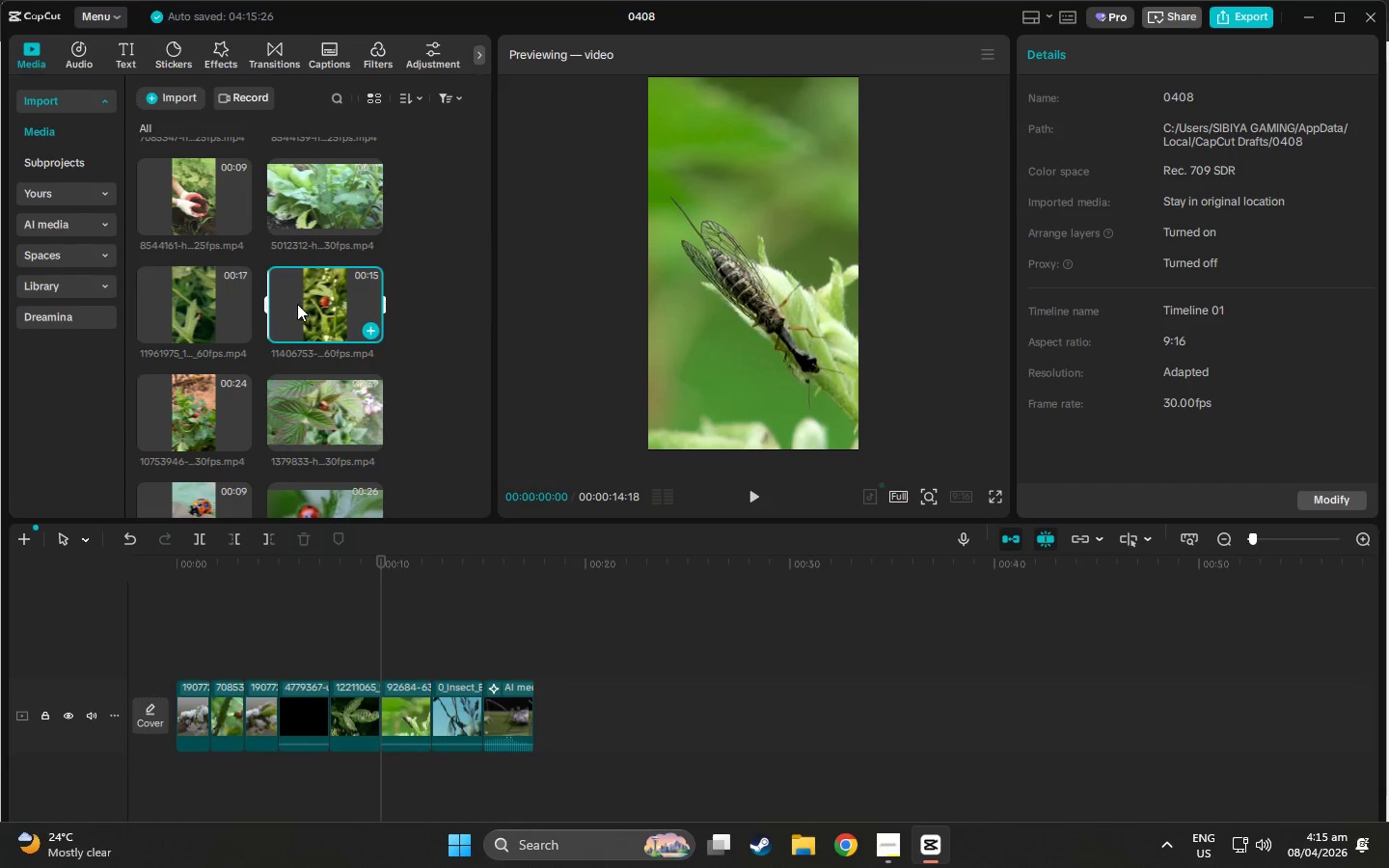 
left_click([204, 315])
 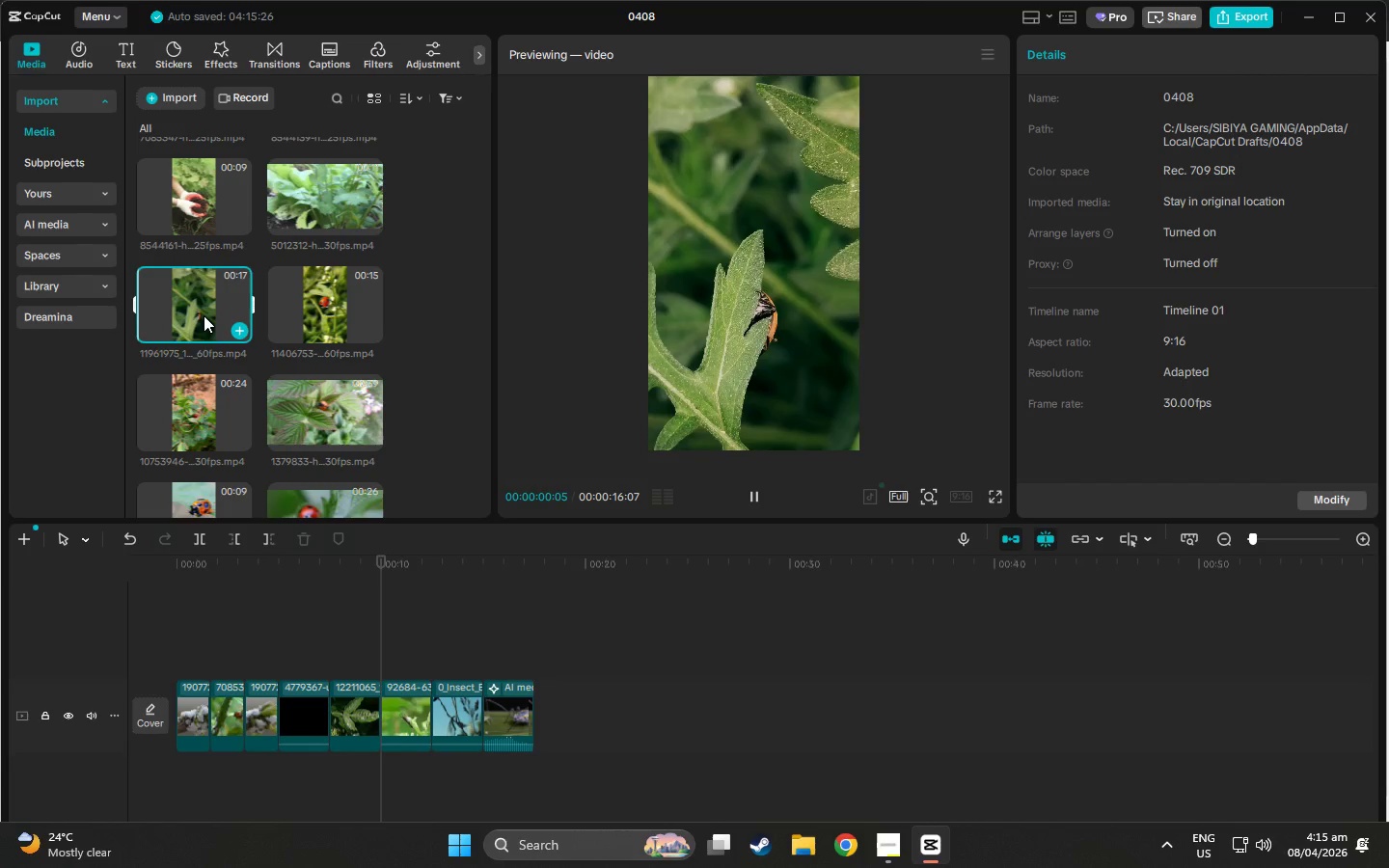 
key(Delete)
 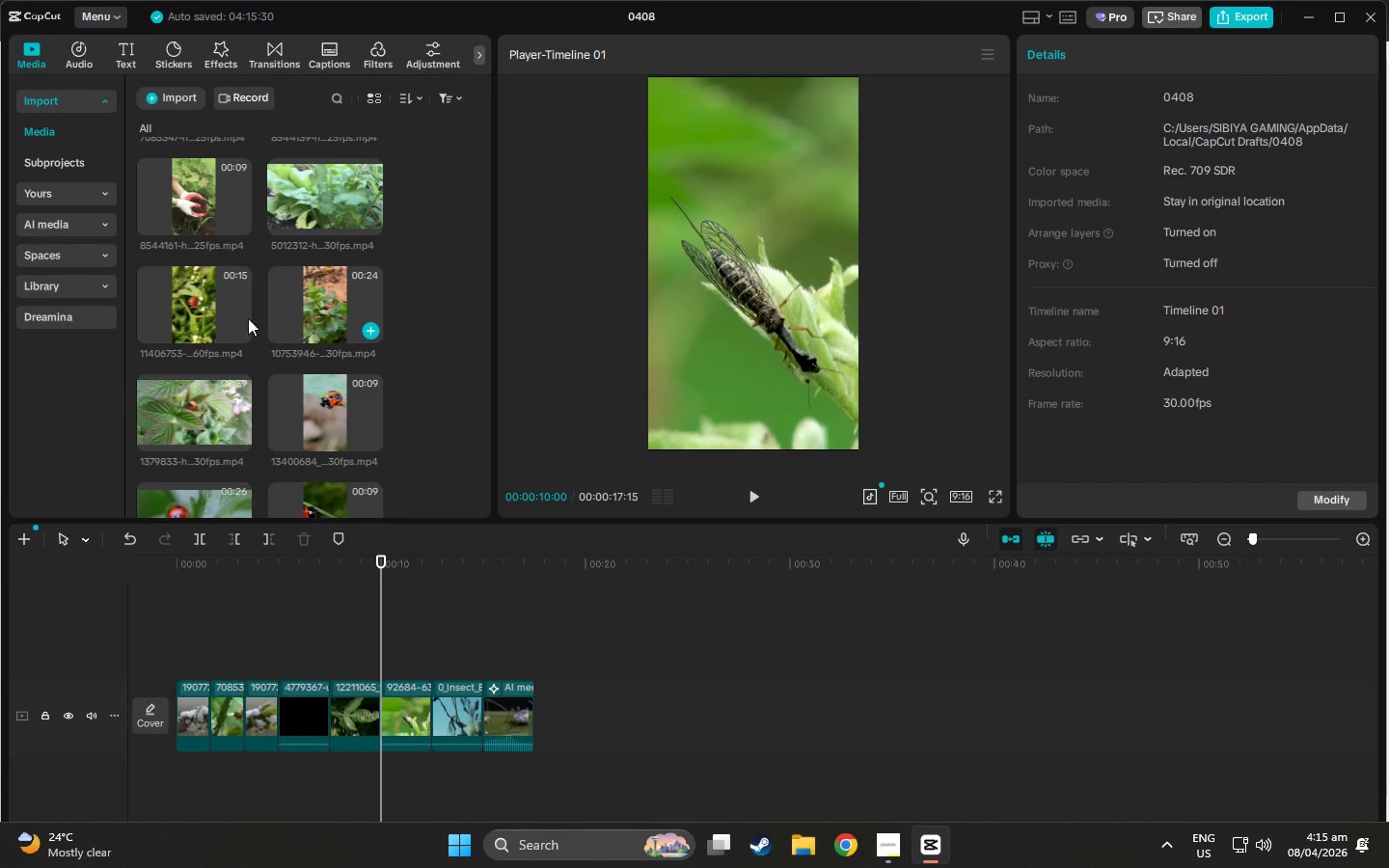 
left_click([203, 314])
 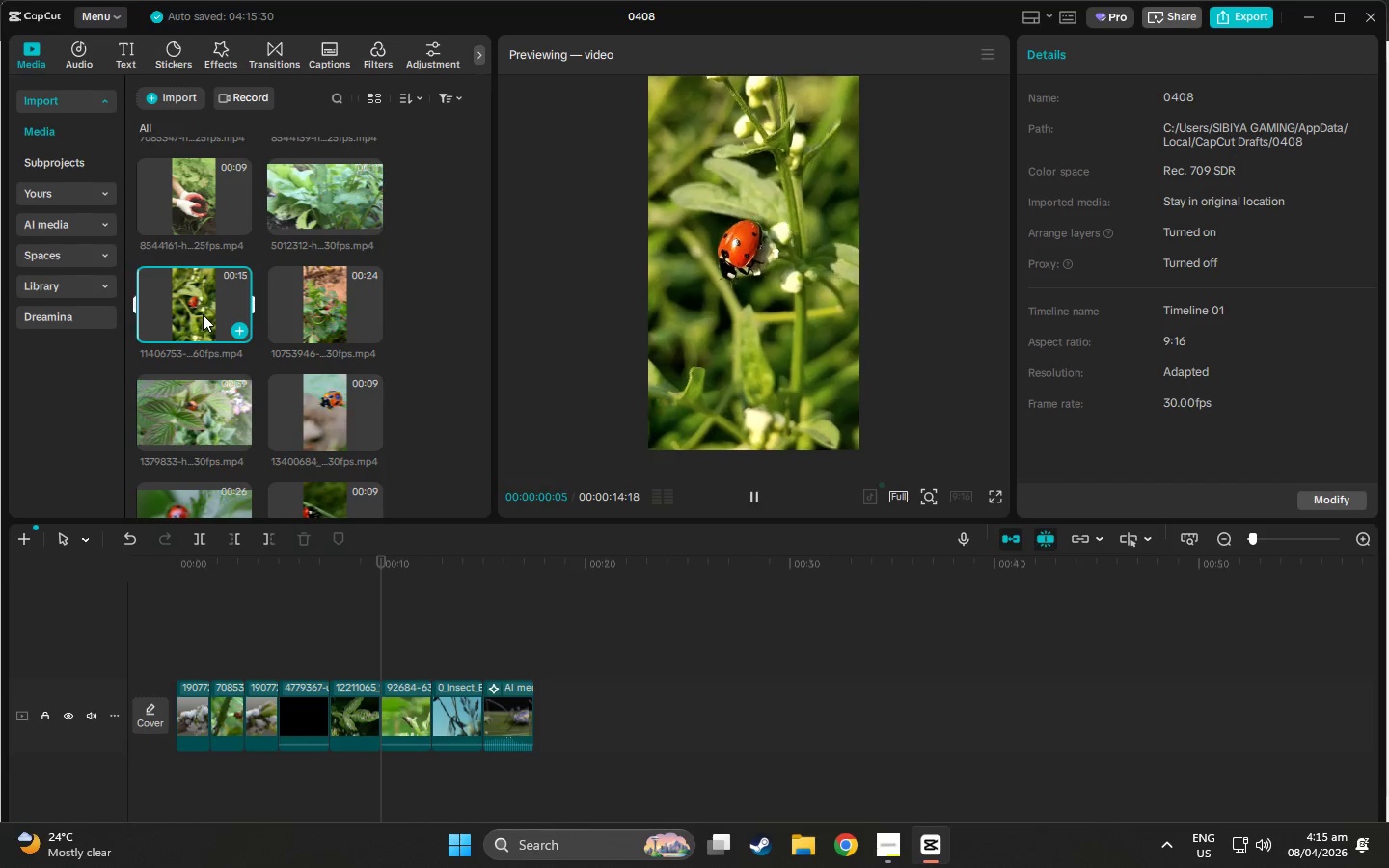 
key(Delete)
 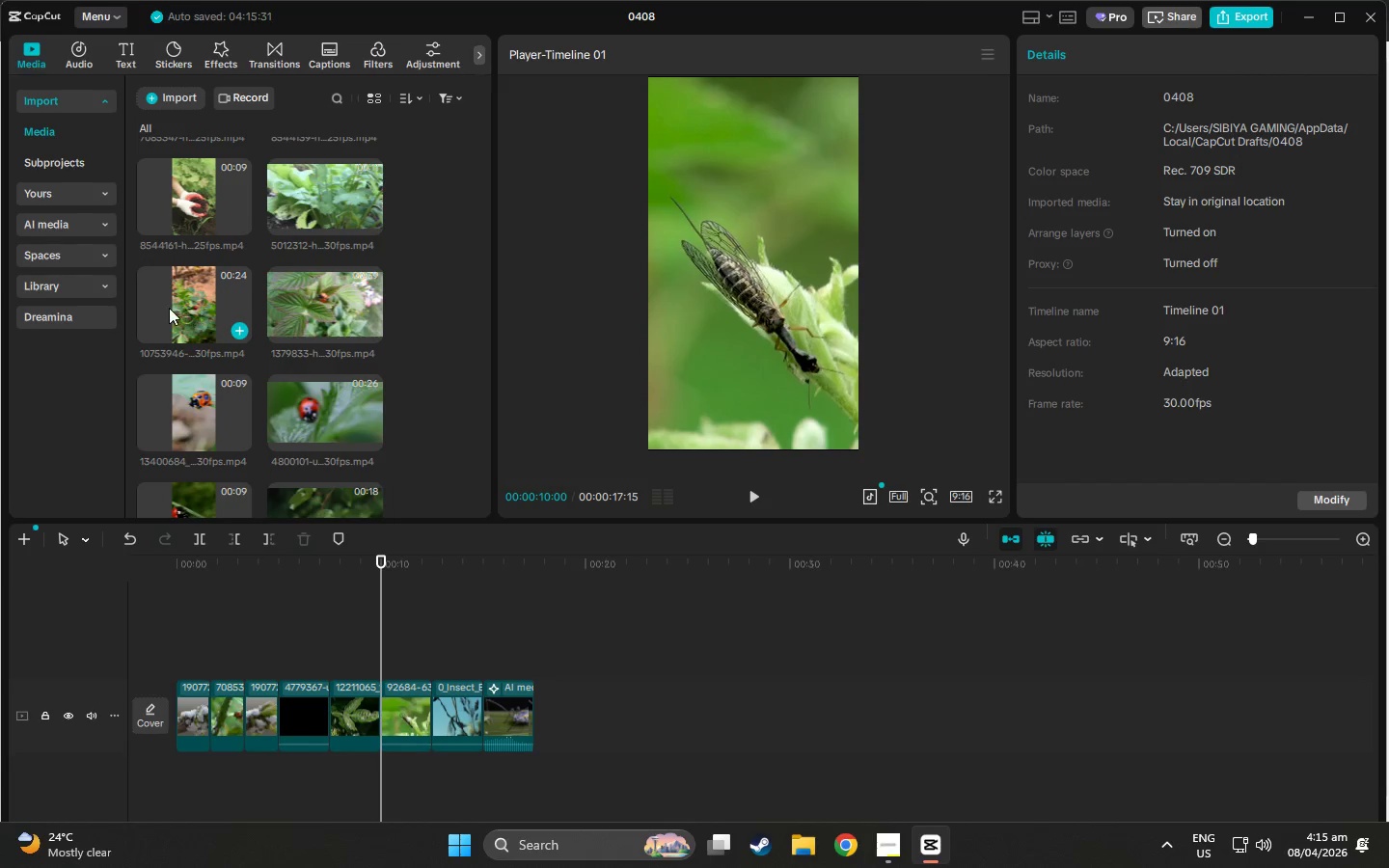 
left_click([163, 307])
 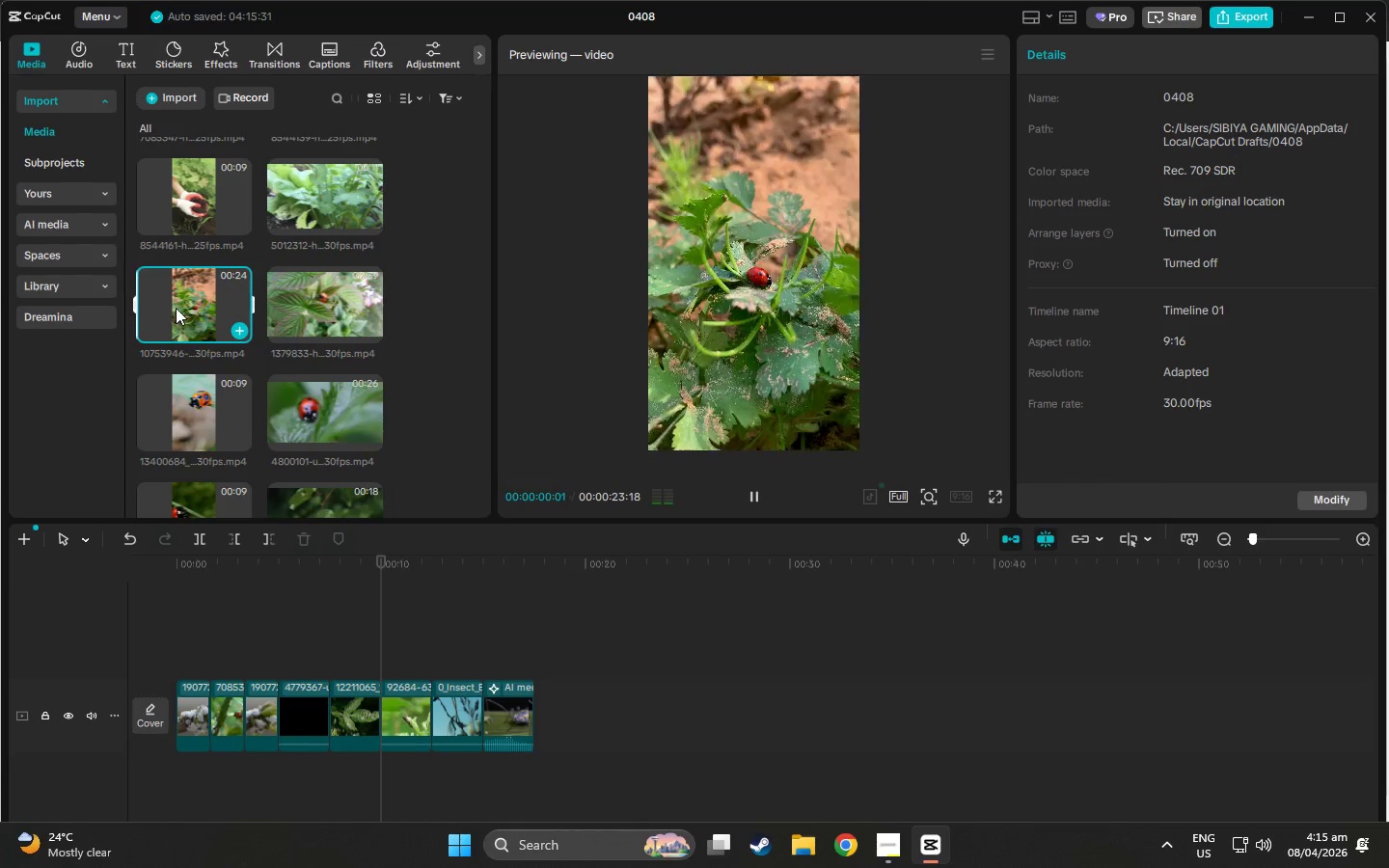 
key(Delete)
 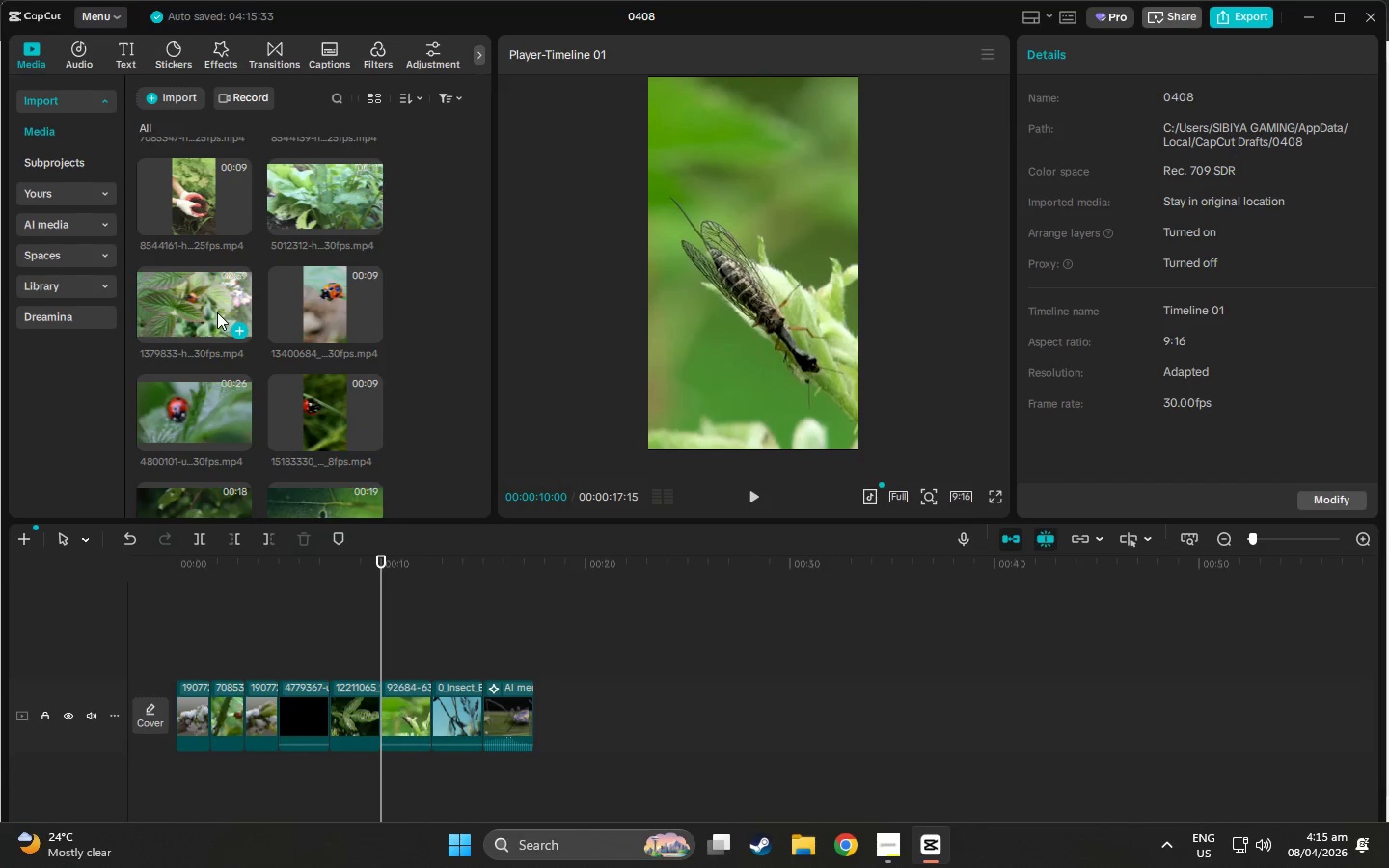 
left_click([187, 306])
 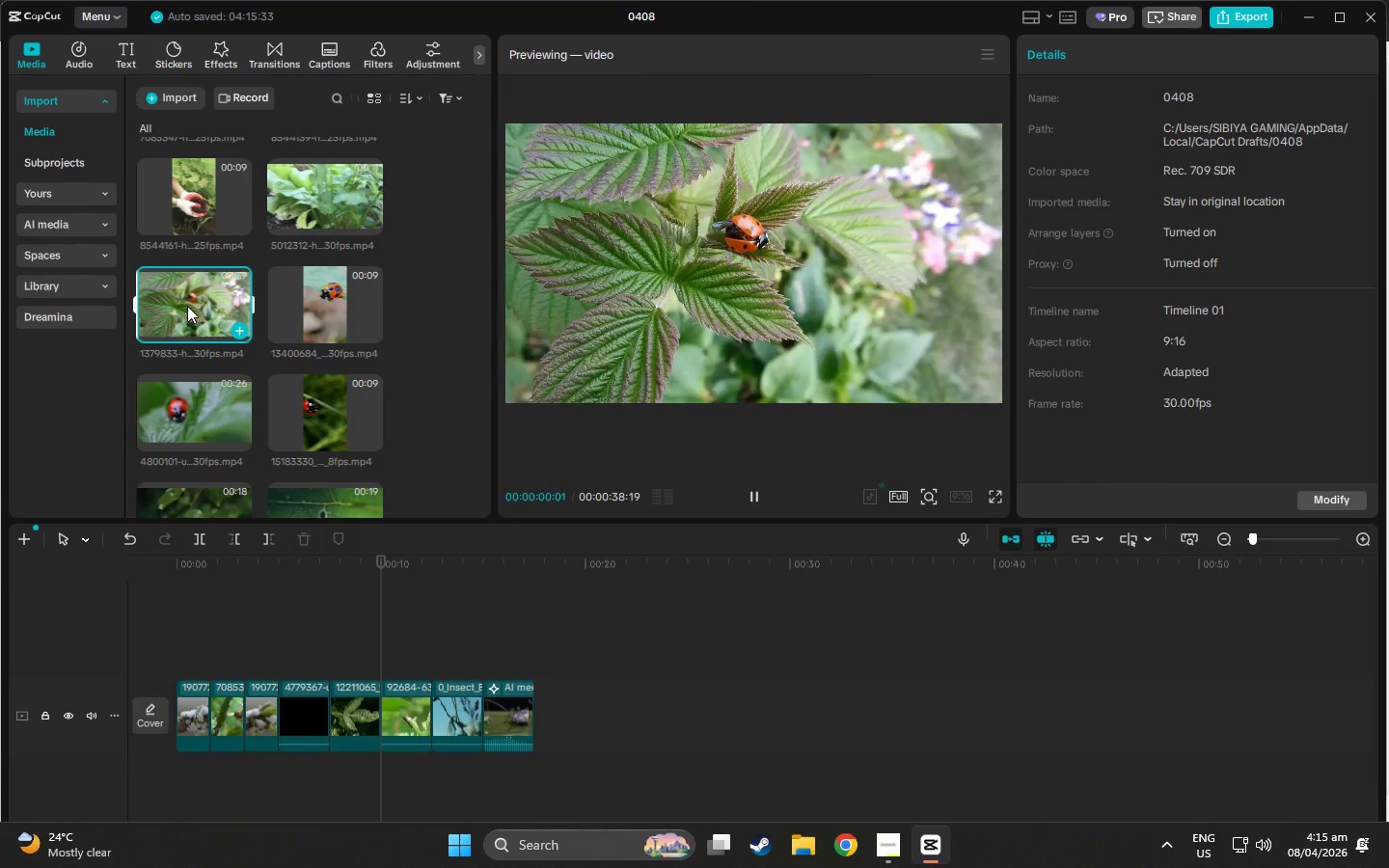 
key(Delete)
 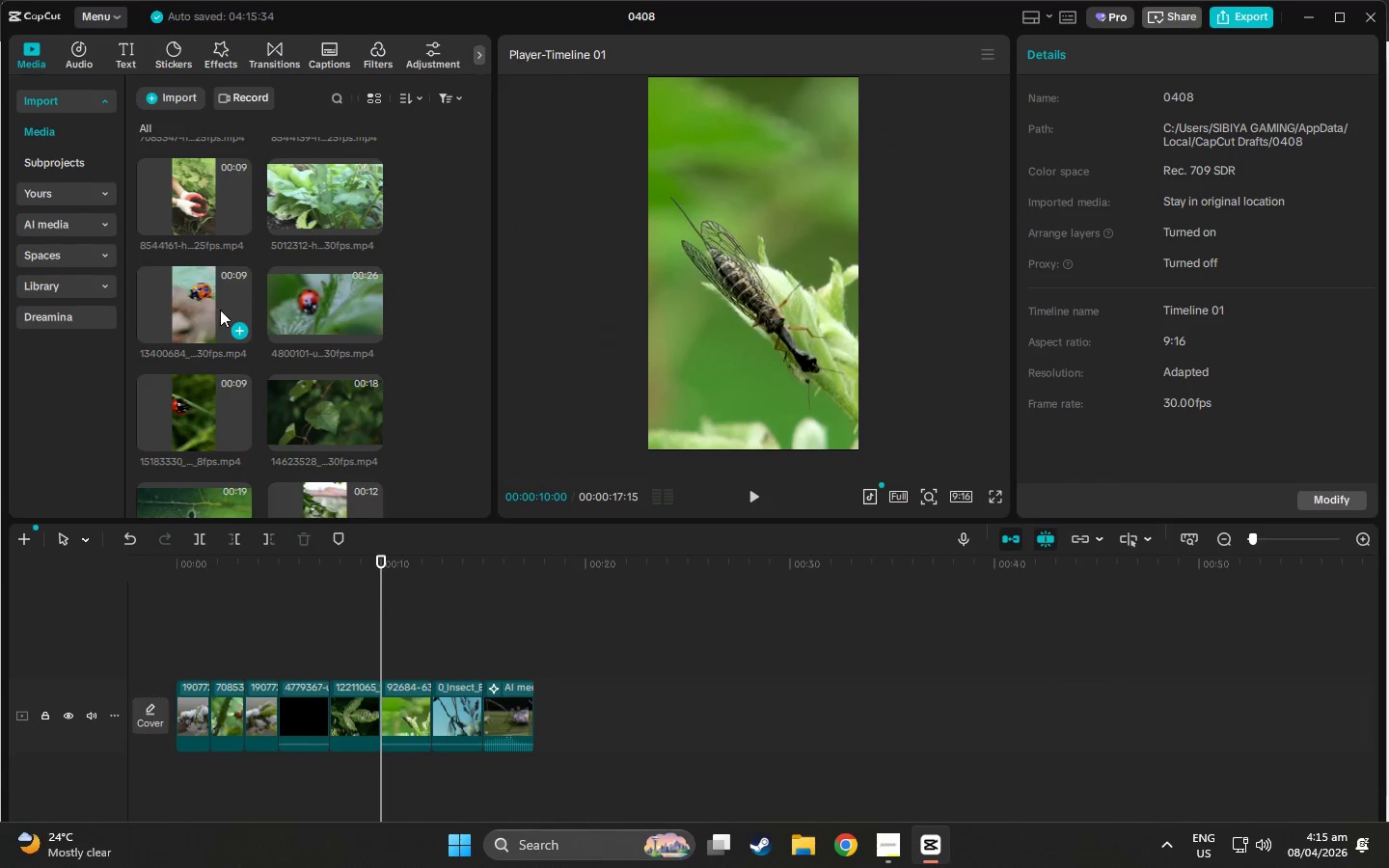 
left_click([198, 307])
 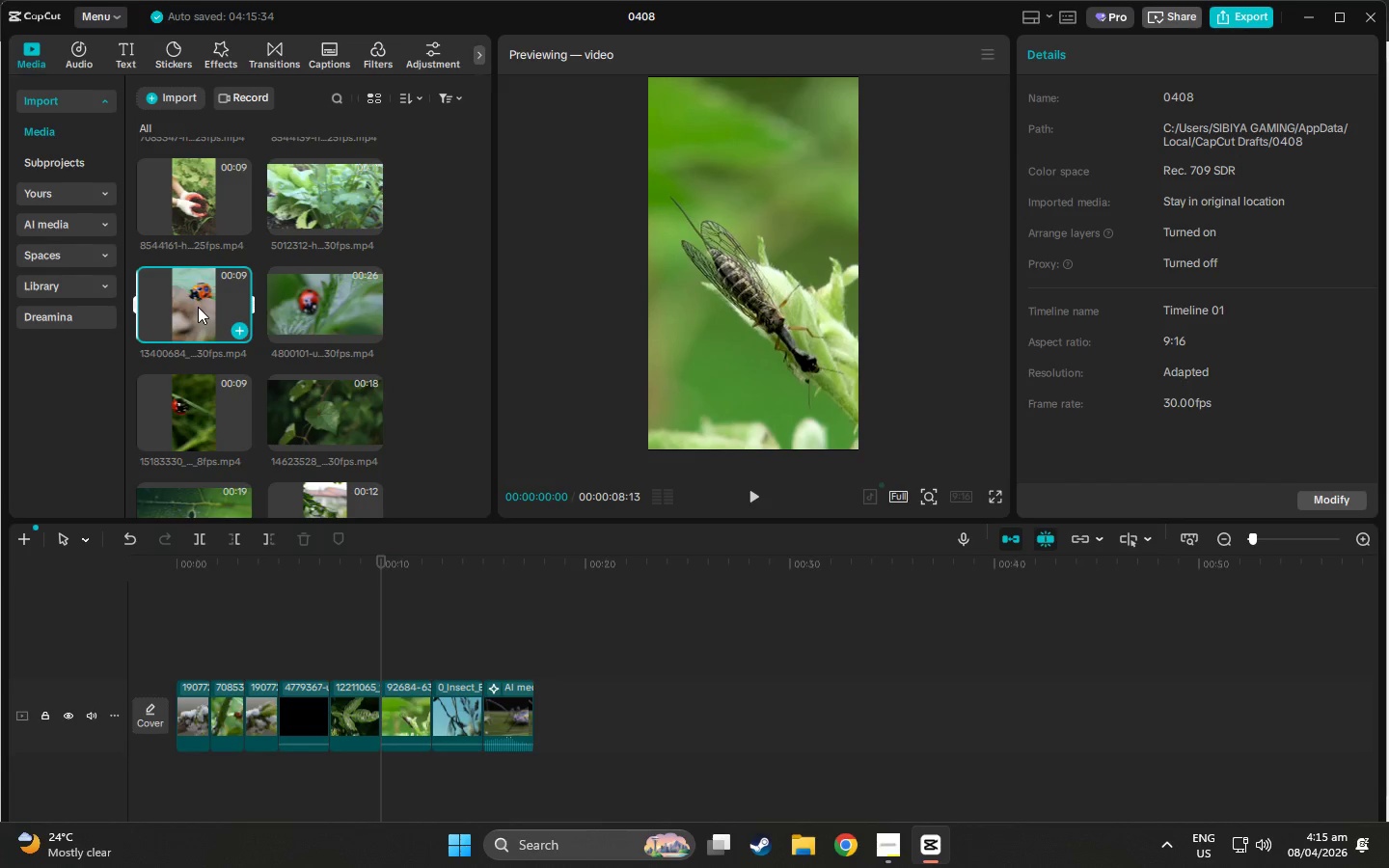 
key(Delete)
 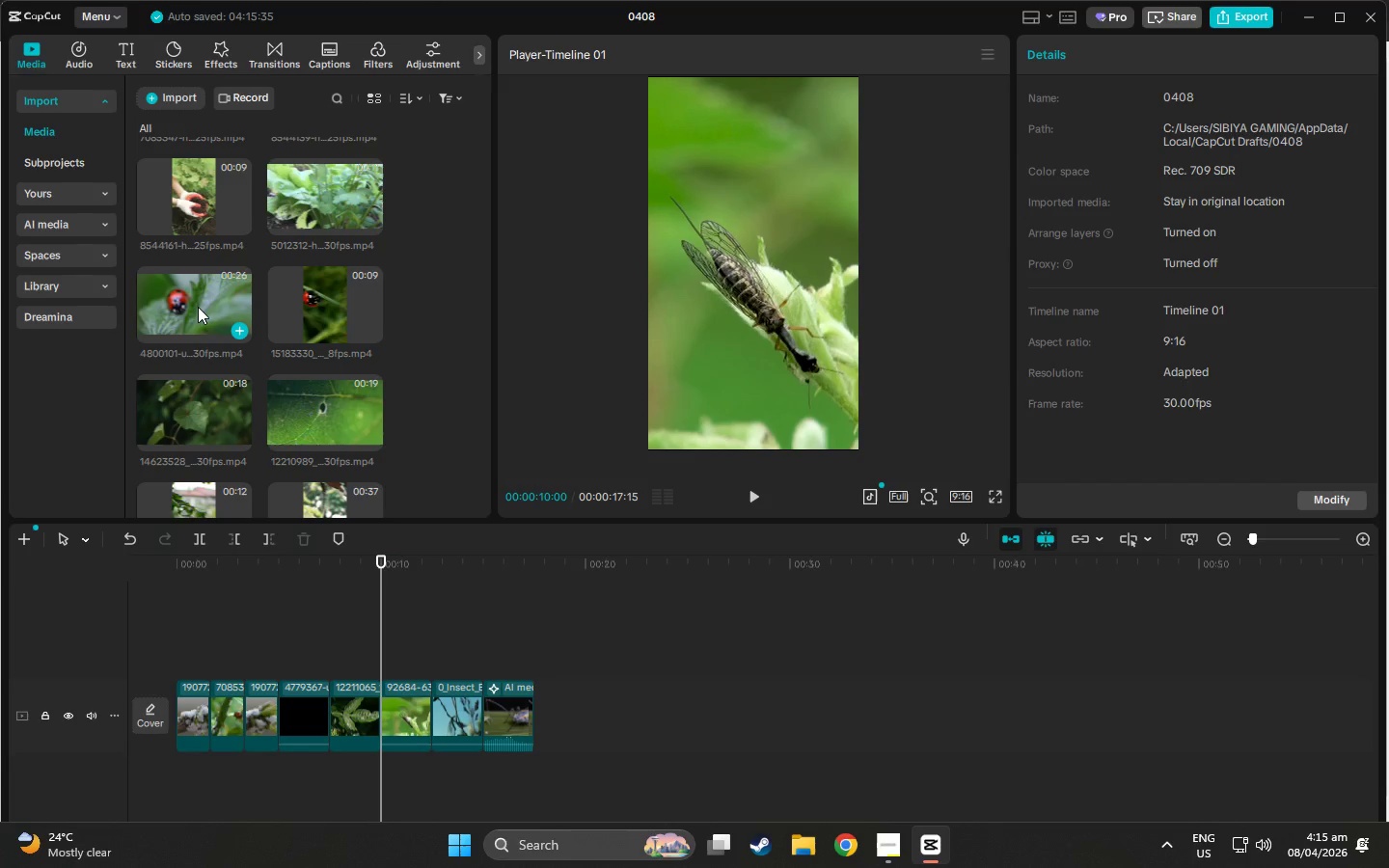 
left_click([198, 307])
 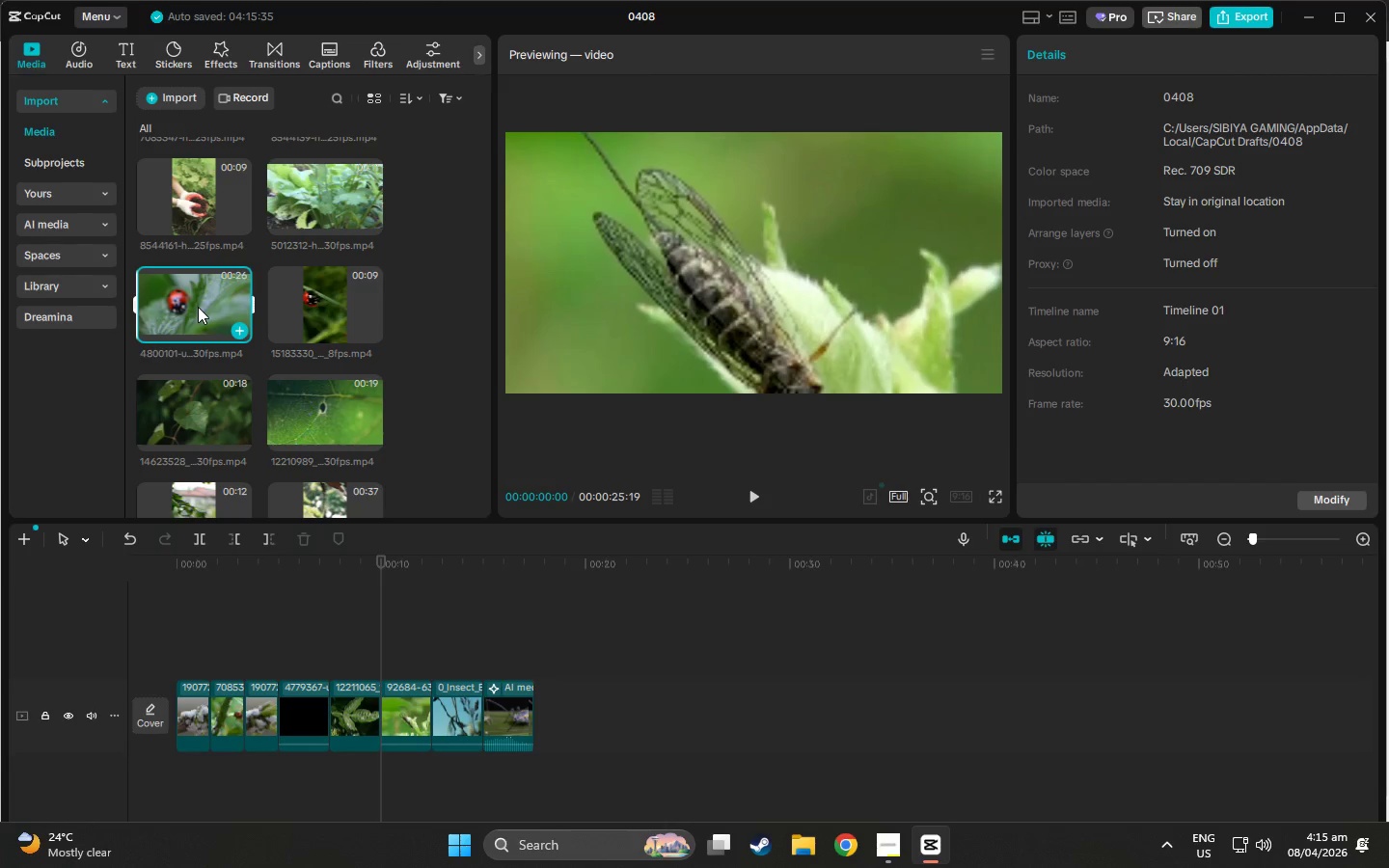 
key(Delete)
 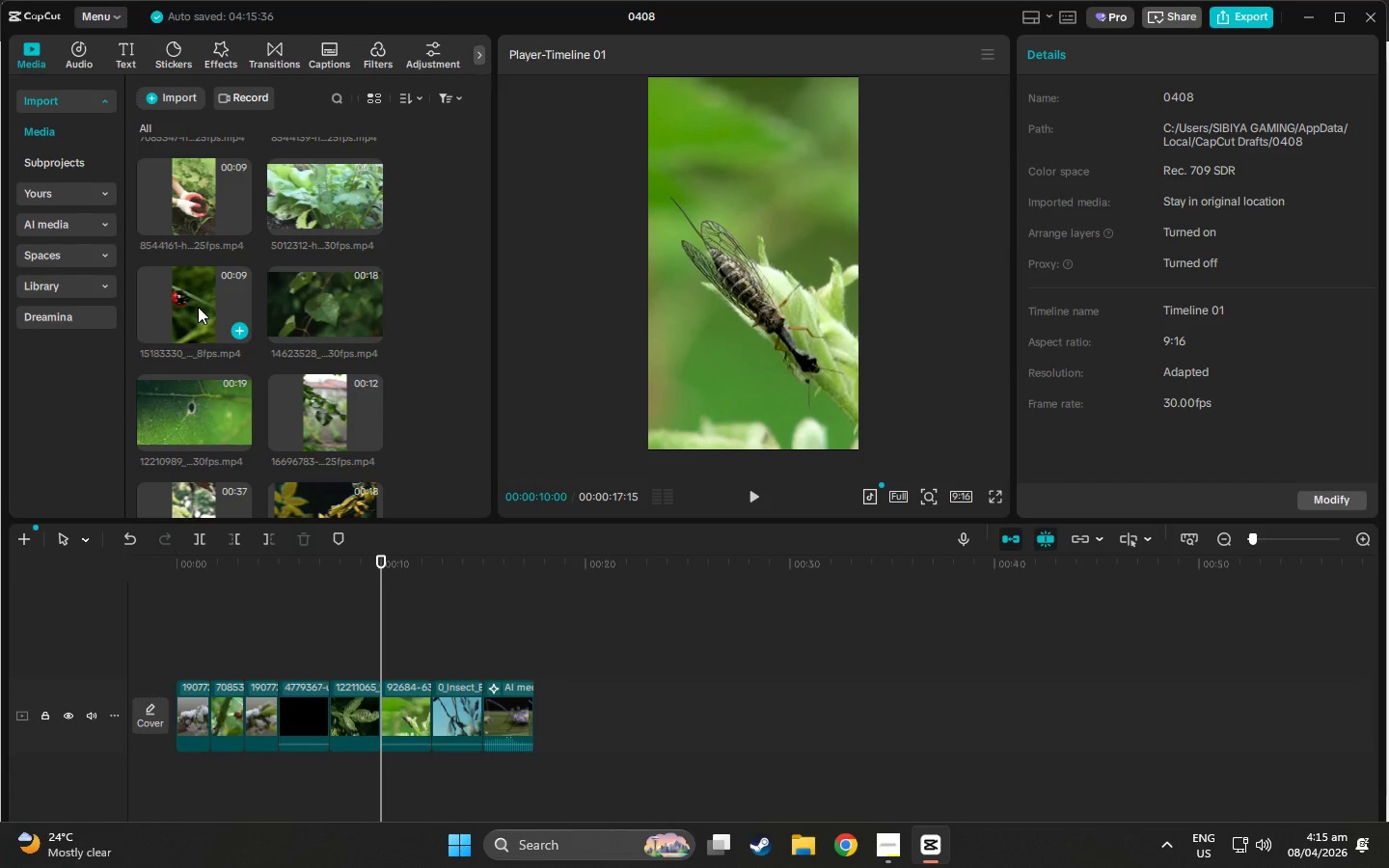 
left_click([198, 307])
 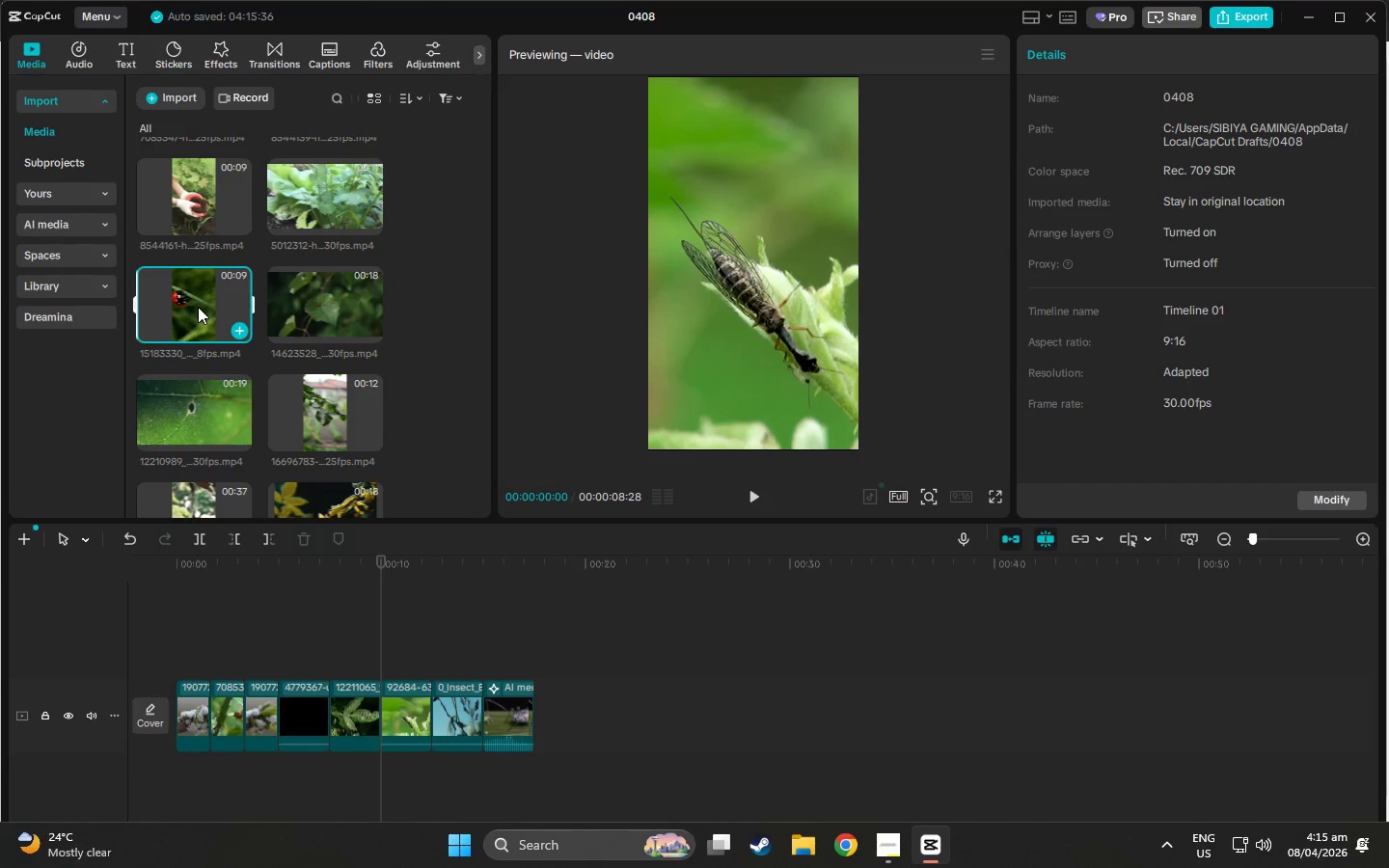 
key(Delete)
 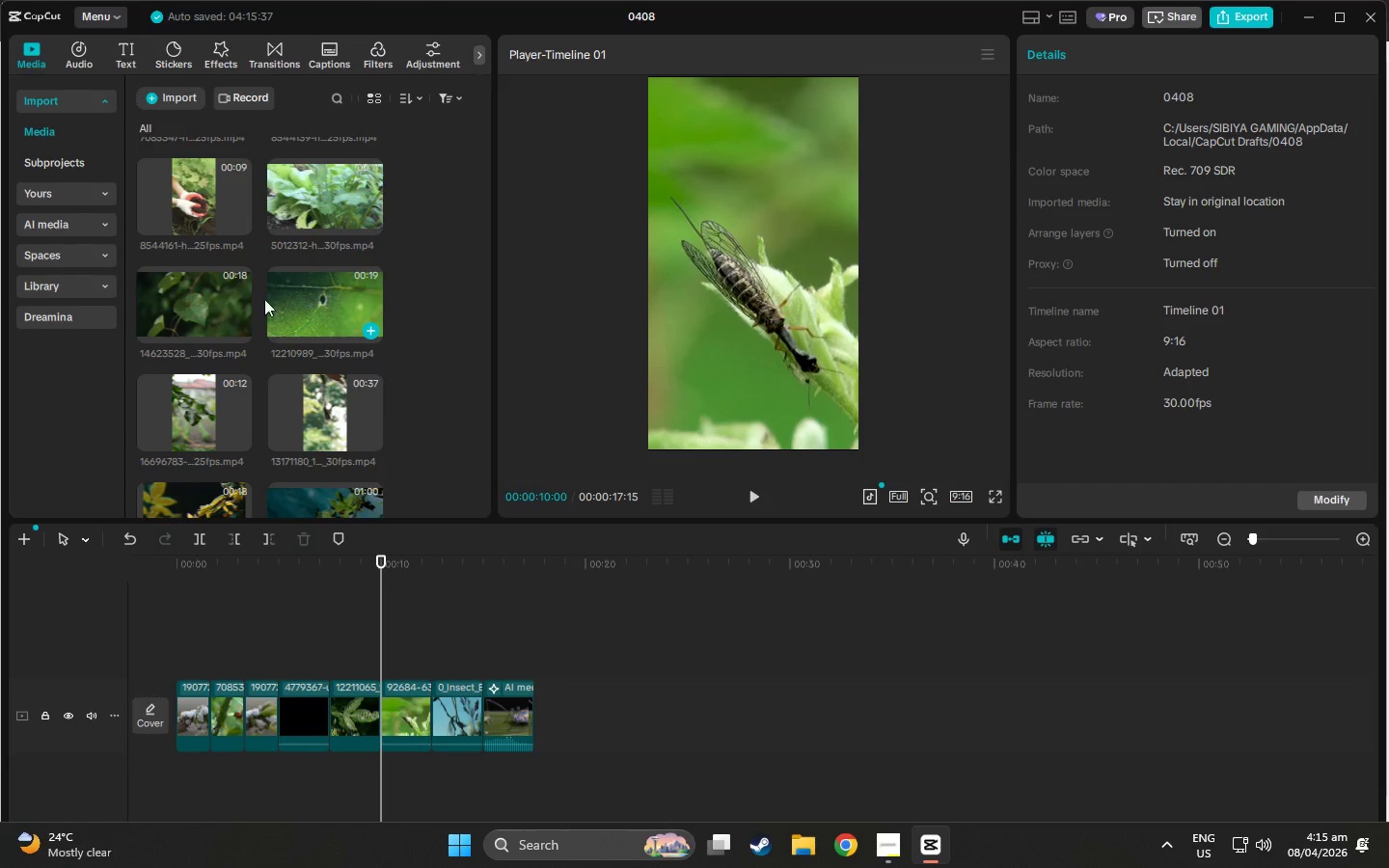 
left_click([199, 399])
 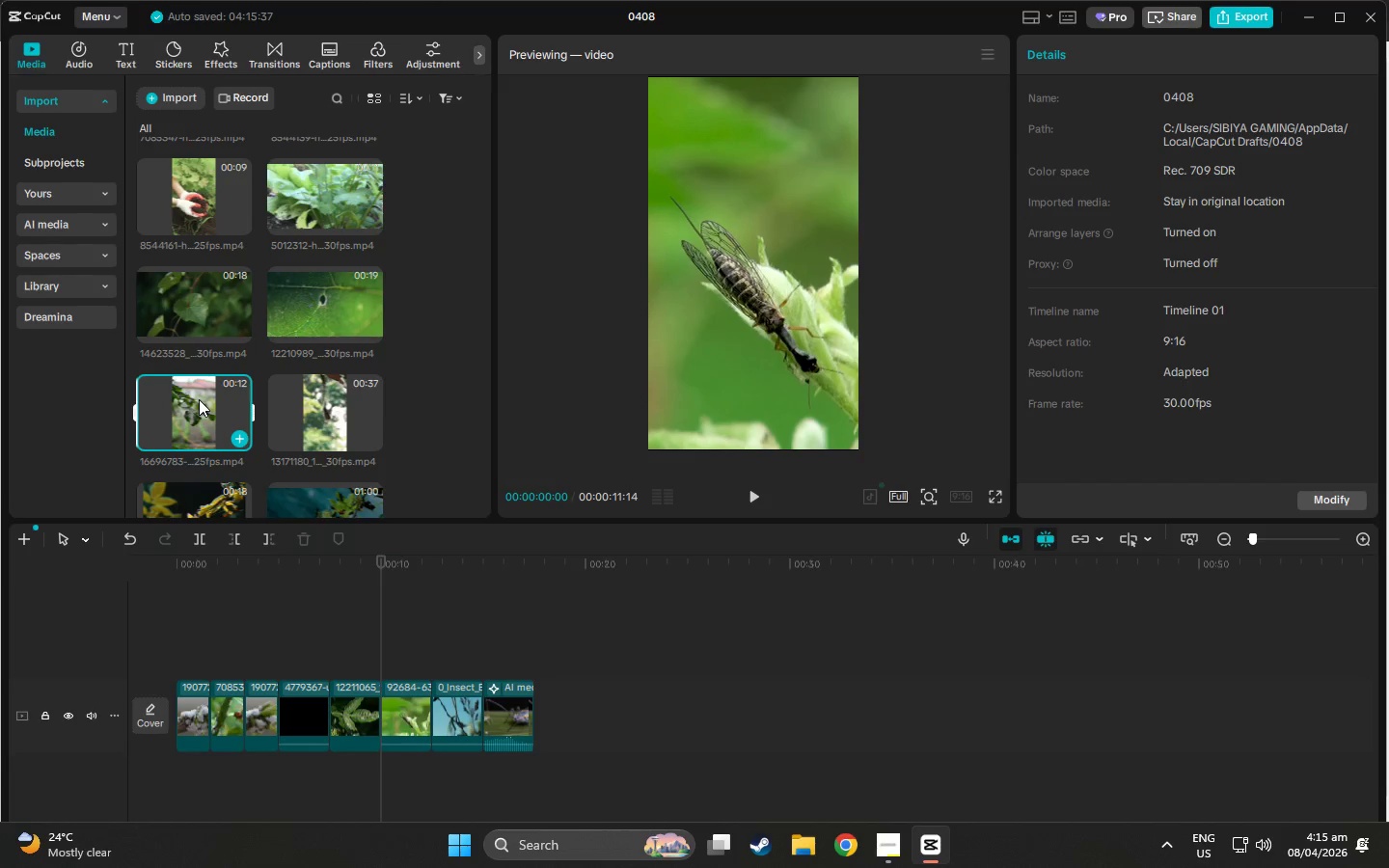 
key(Delete)
 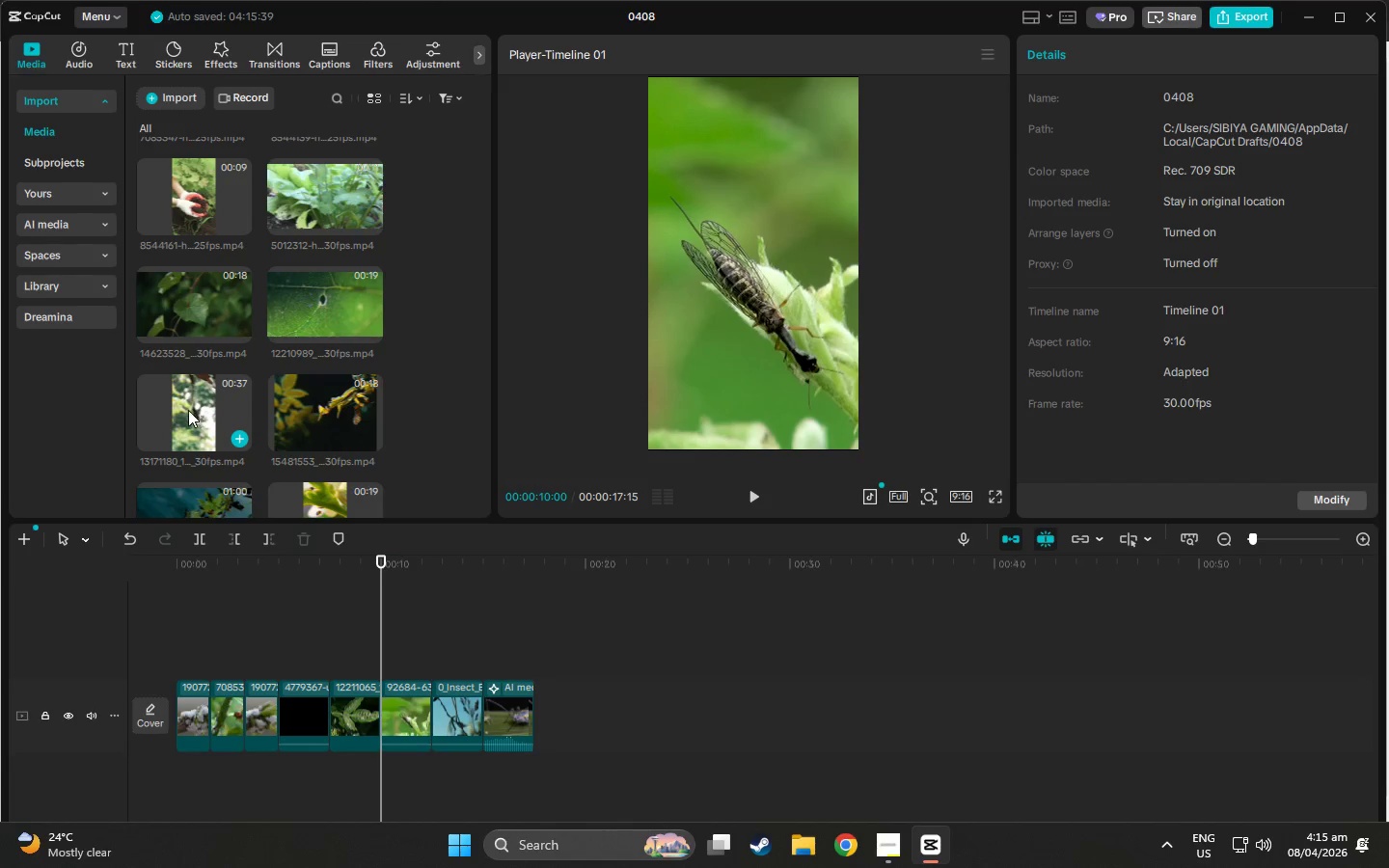 
left_click([183, 410])
 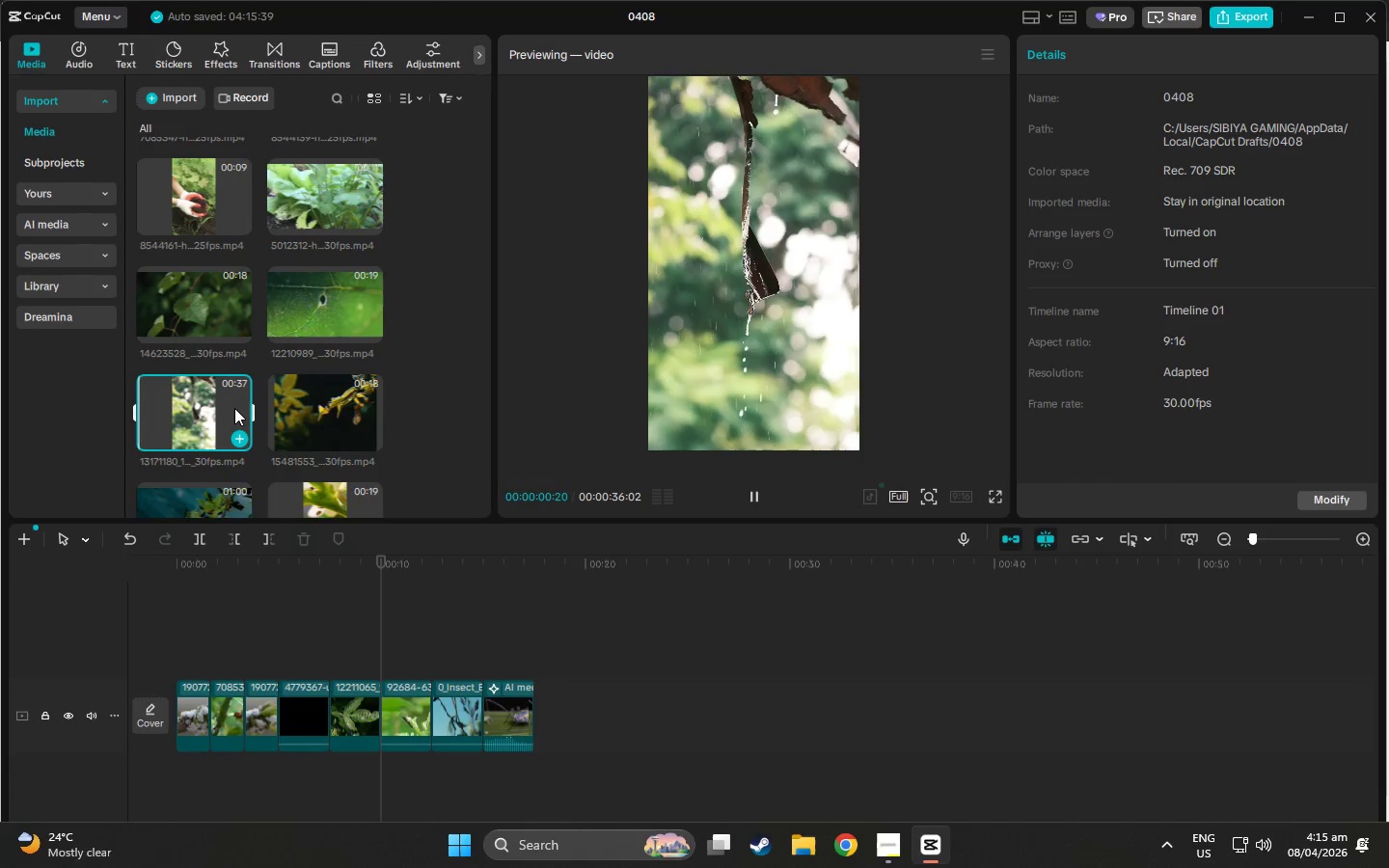 
scroll: coordinate [275, 395], scroll_direction: down, amount: 3.0
 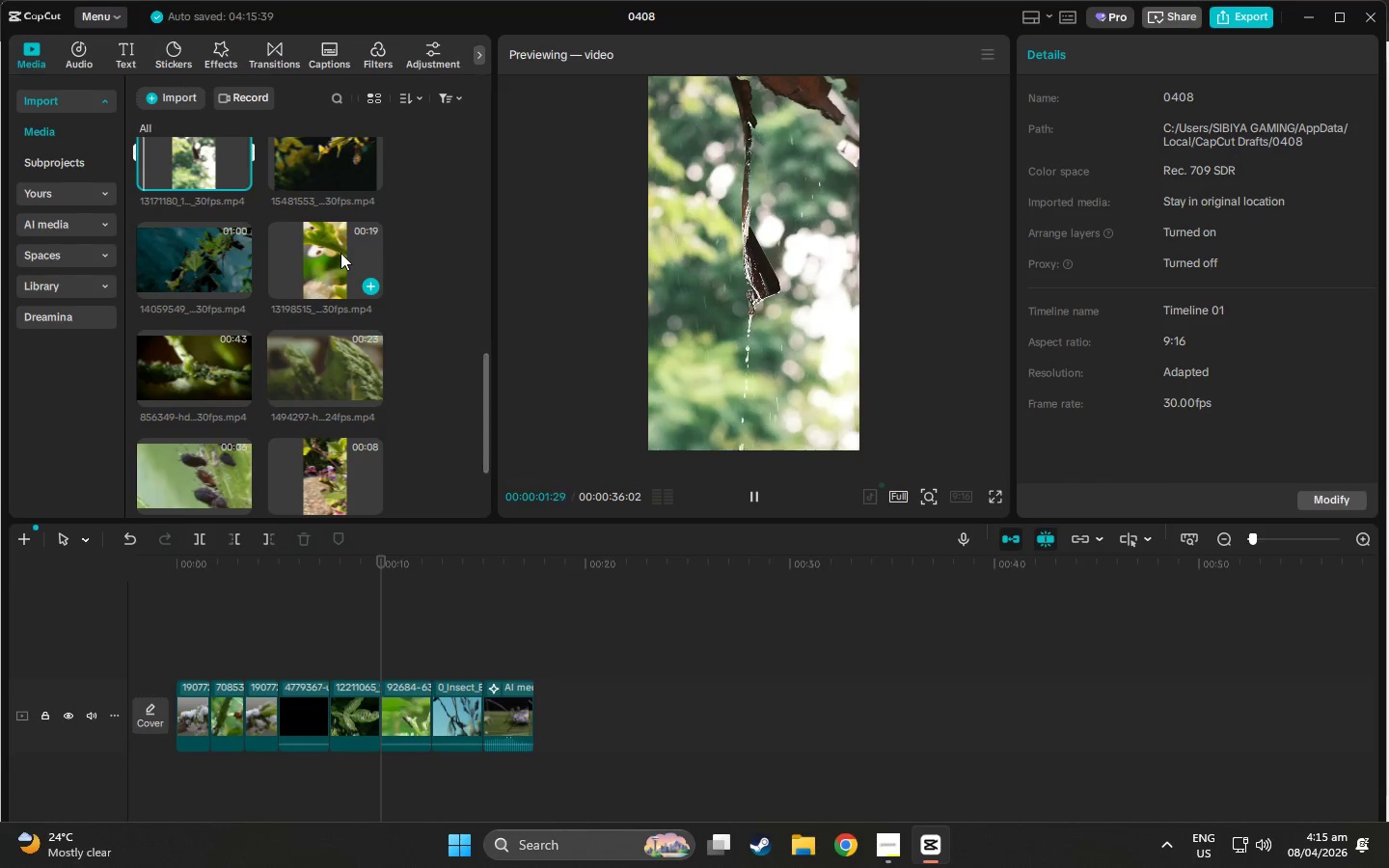 
double_click([186, 262])
 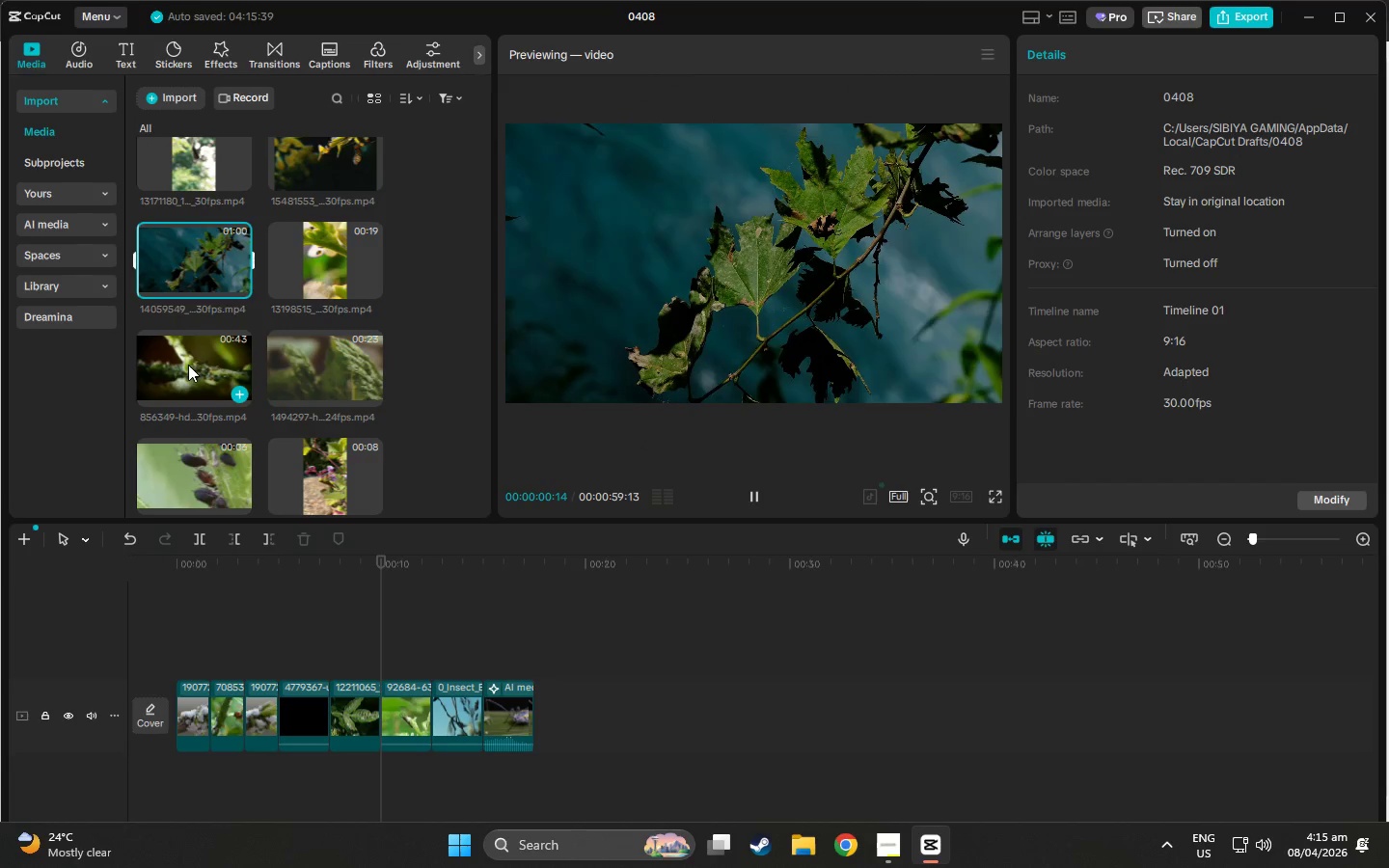 
double_click([185, 274])
 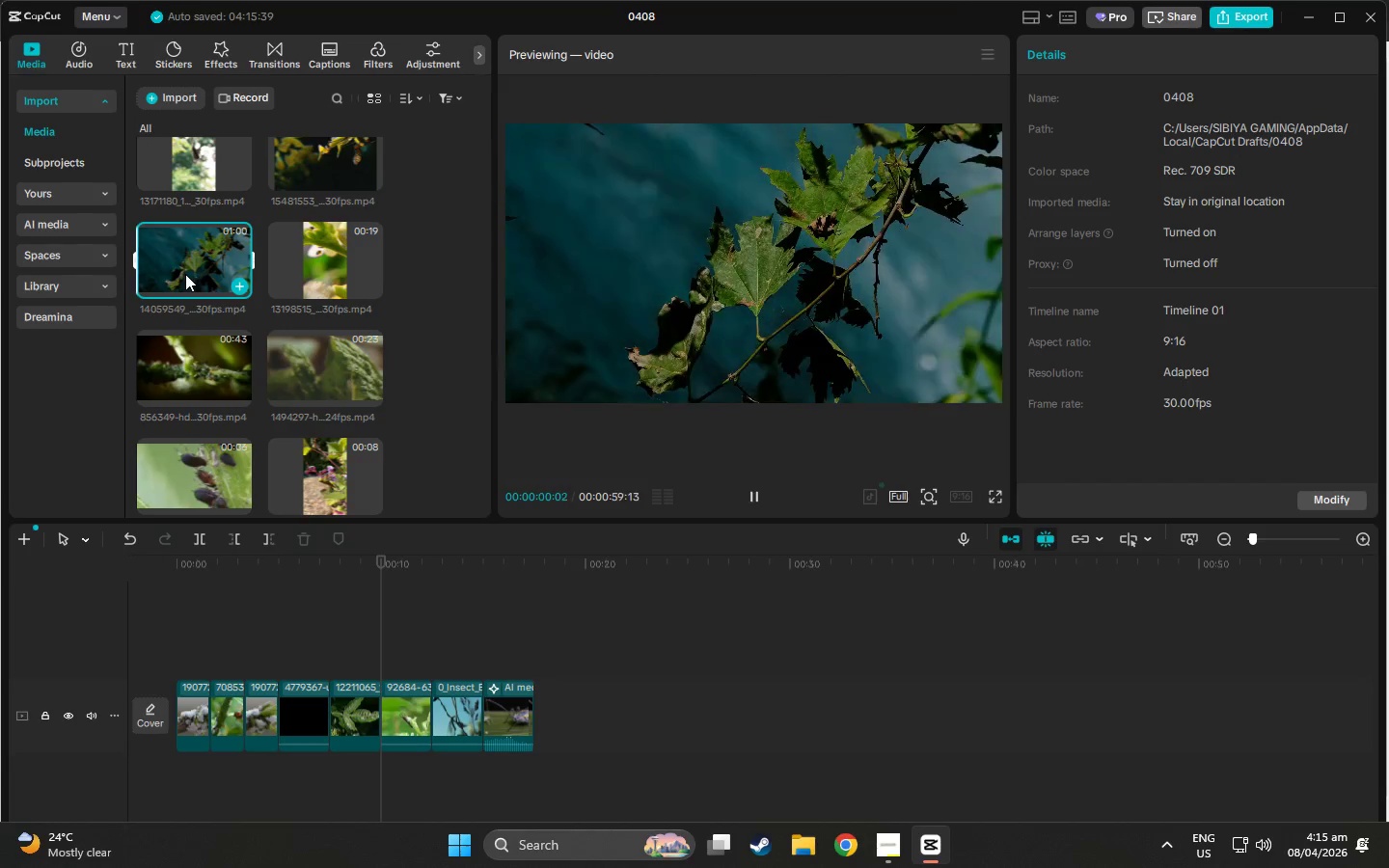 
key(Delete)
 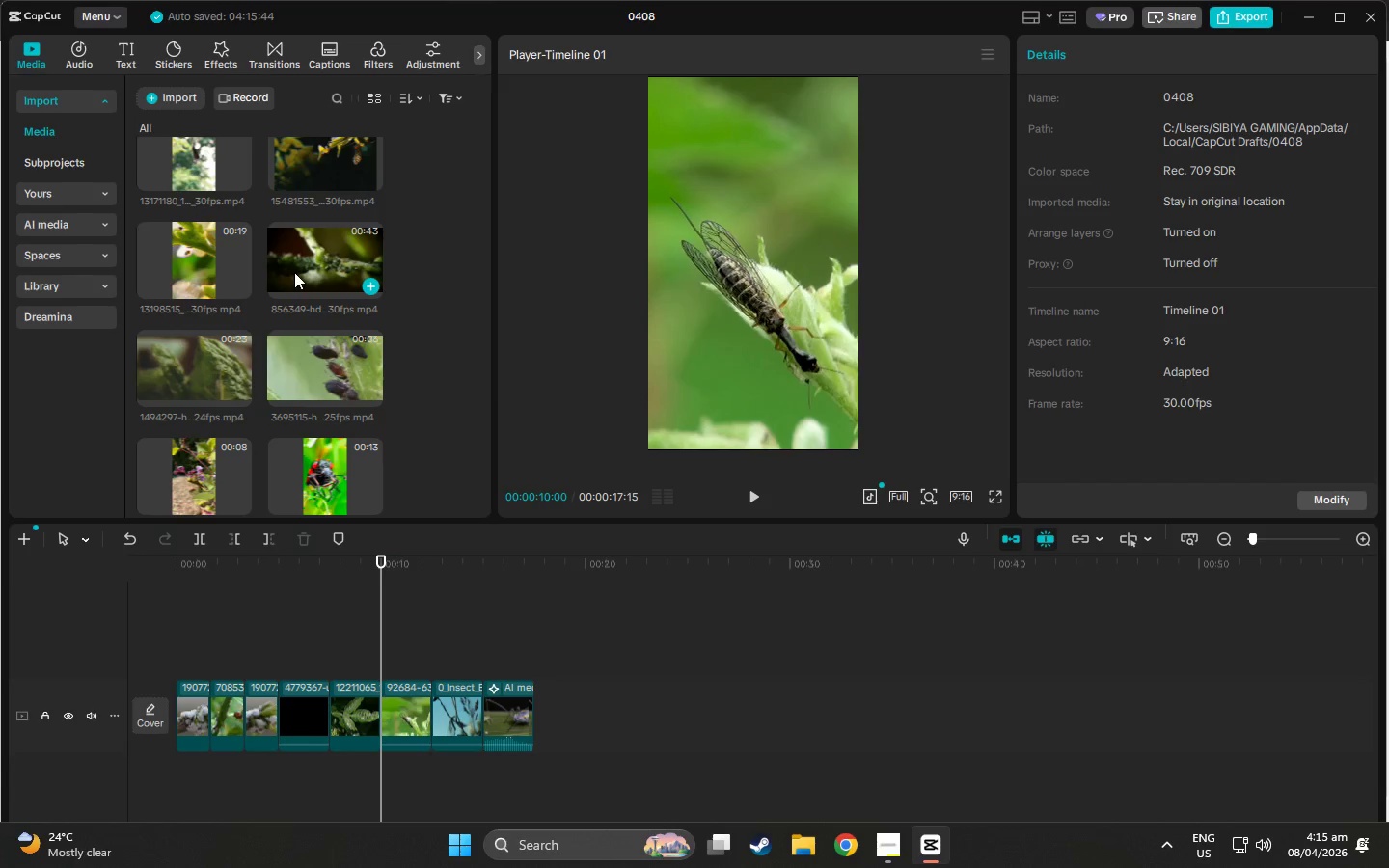 
double_click([196, 381])
 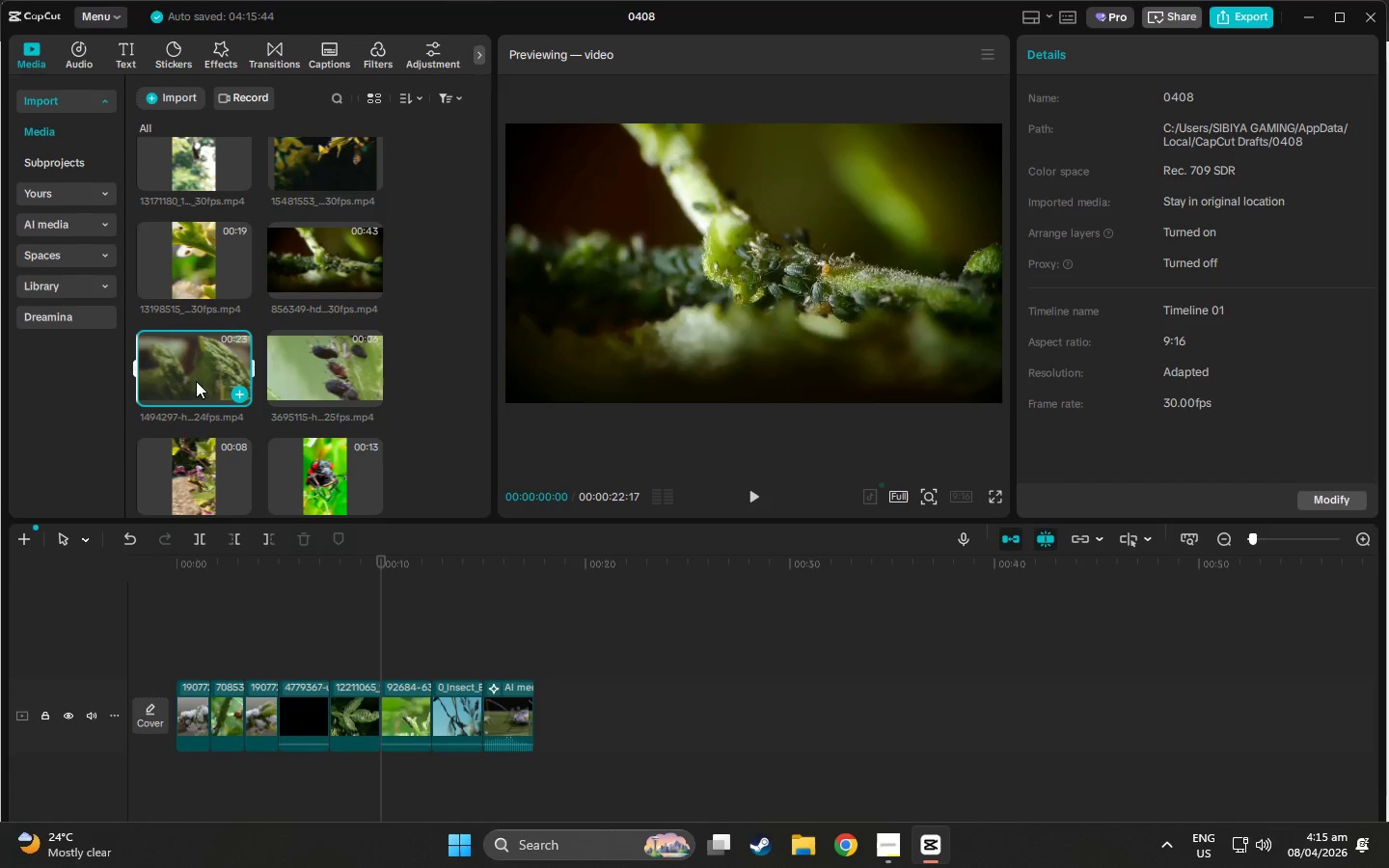 
scroll: coordinate [203, 376], scroll_direction: down, amount: 2.0
 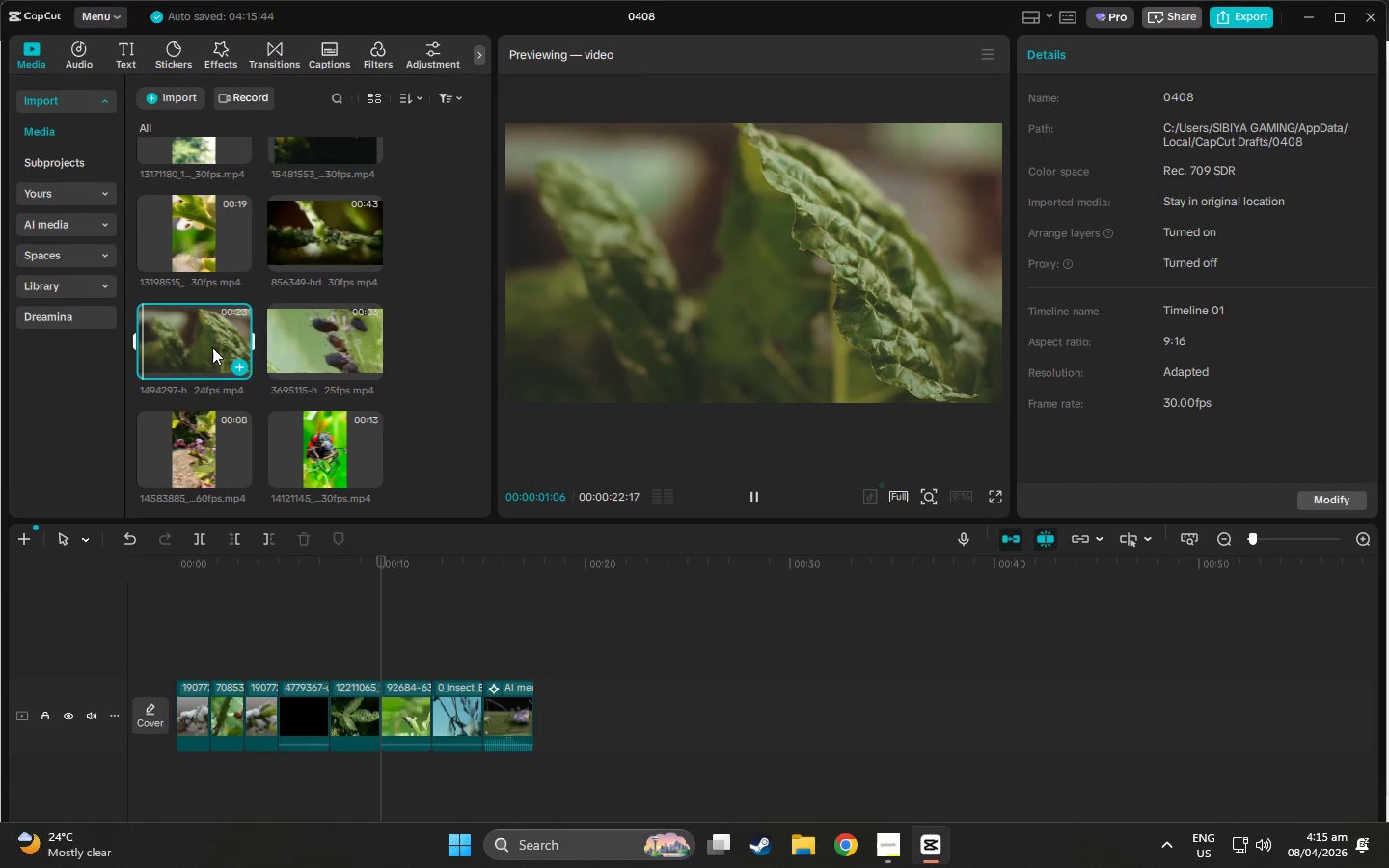 
key(Delete)
 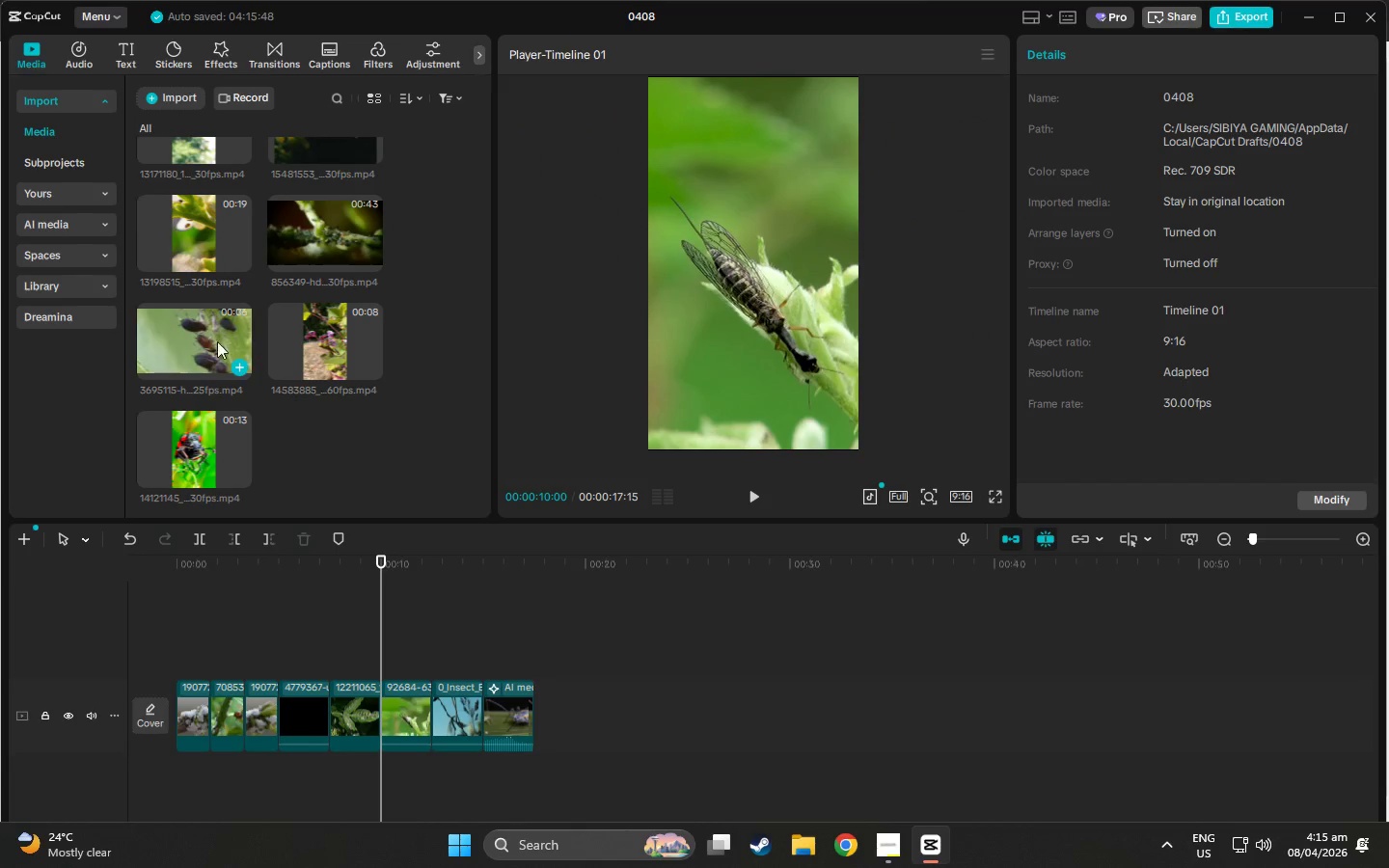 
left_click([204, 339])
 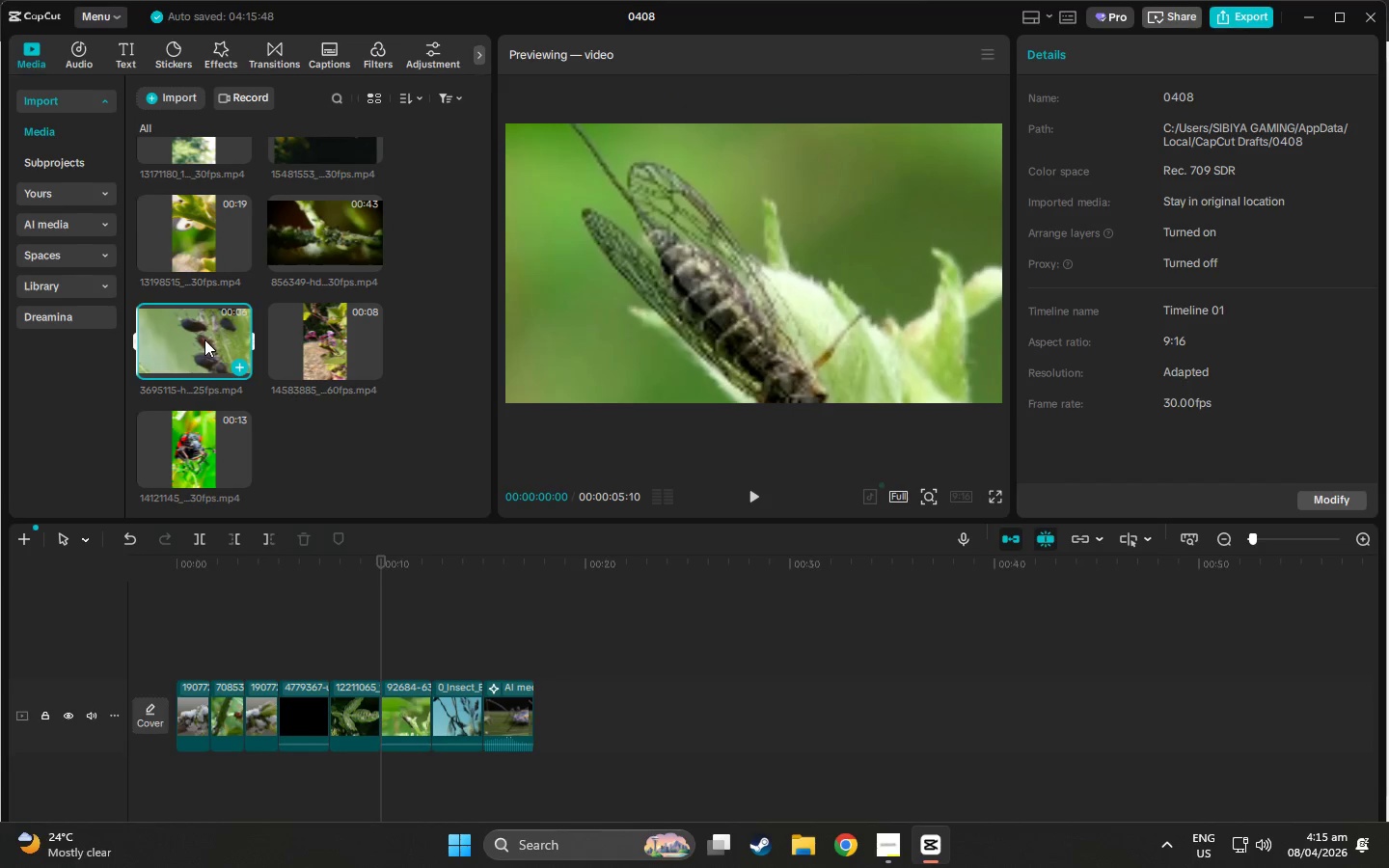 
key(Delete)
 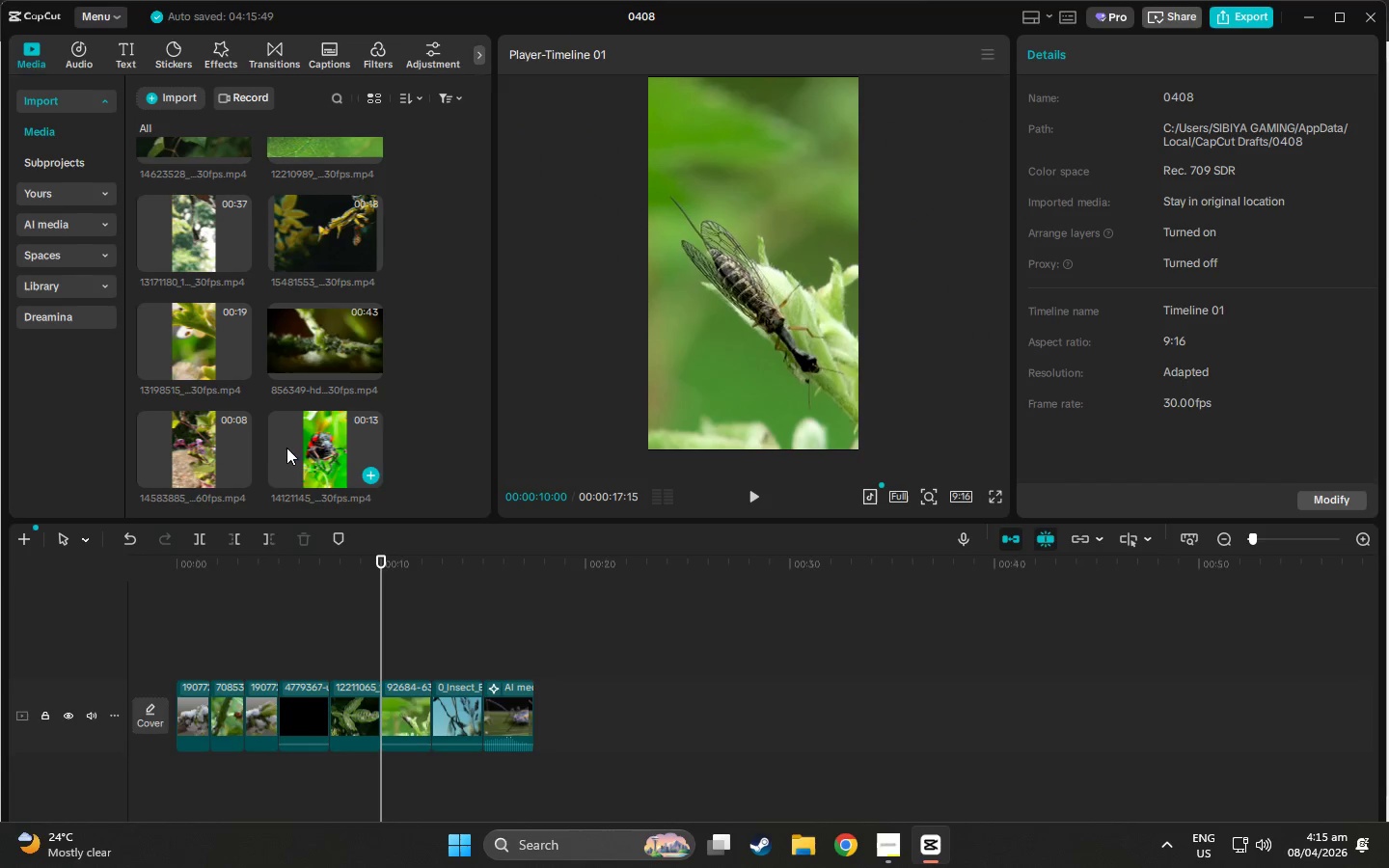 
left_click([297, 443])
 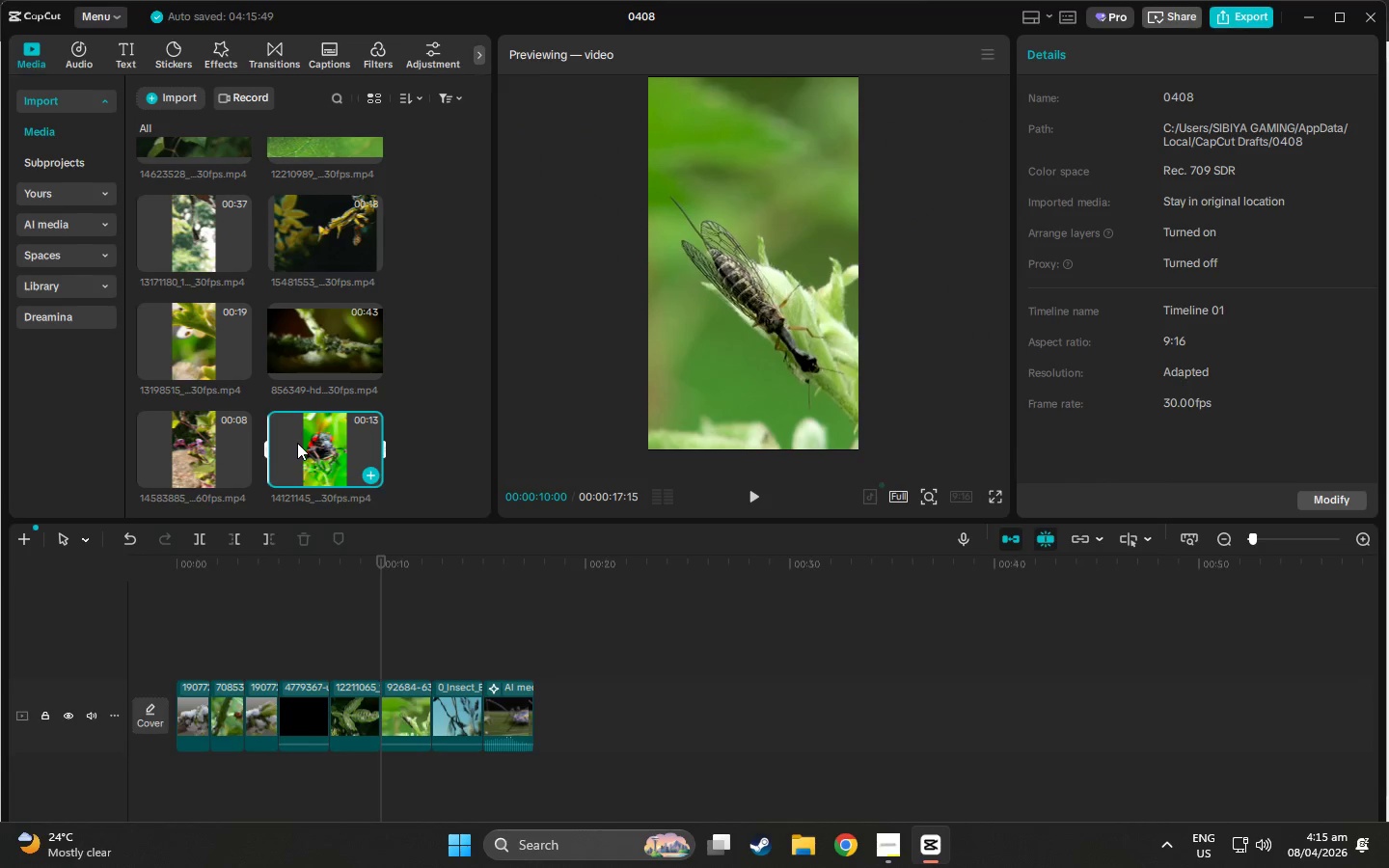 
key(Delete)
 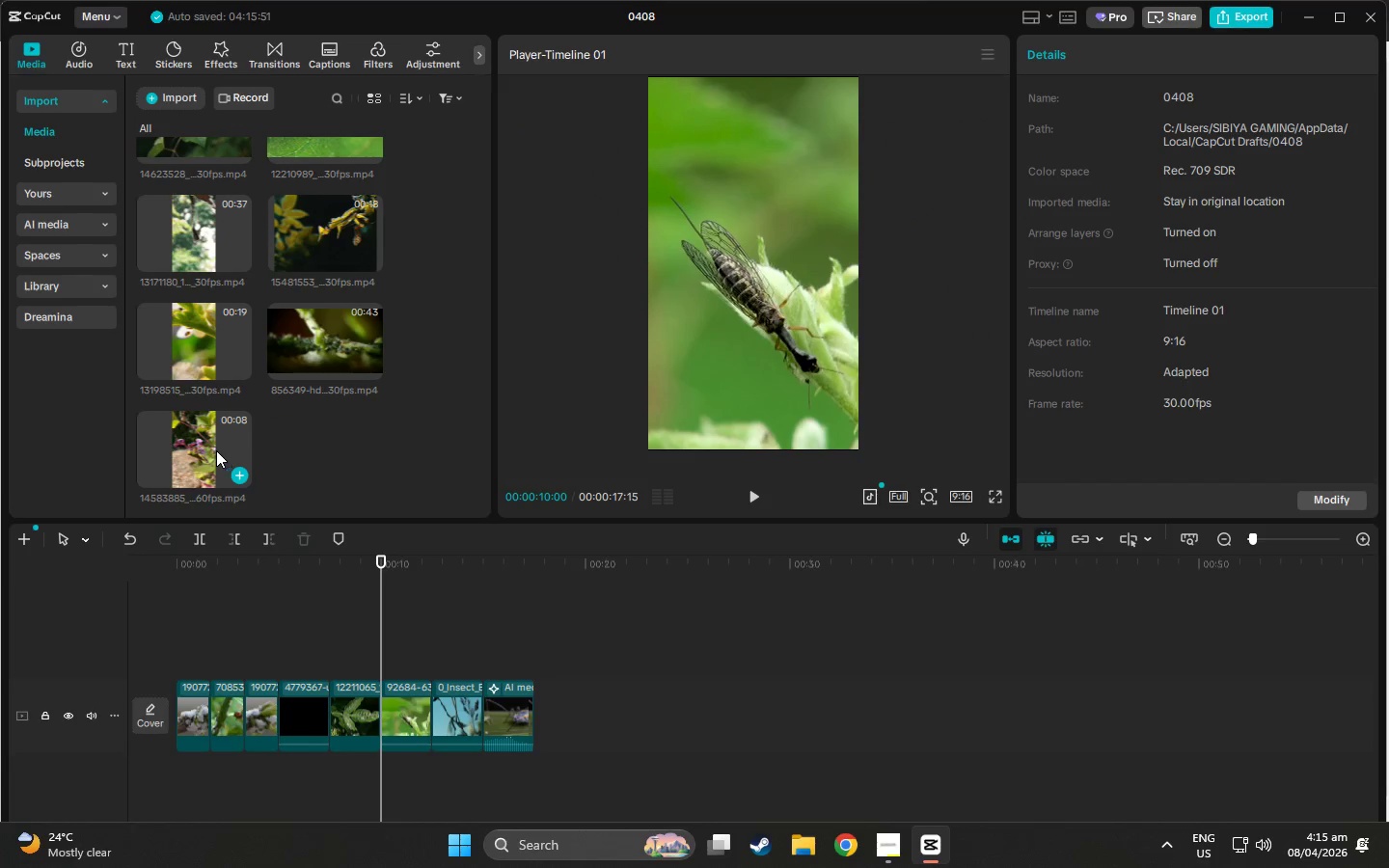 
left_click([212, 449])
 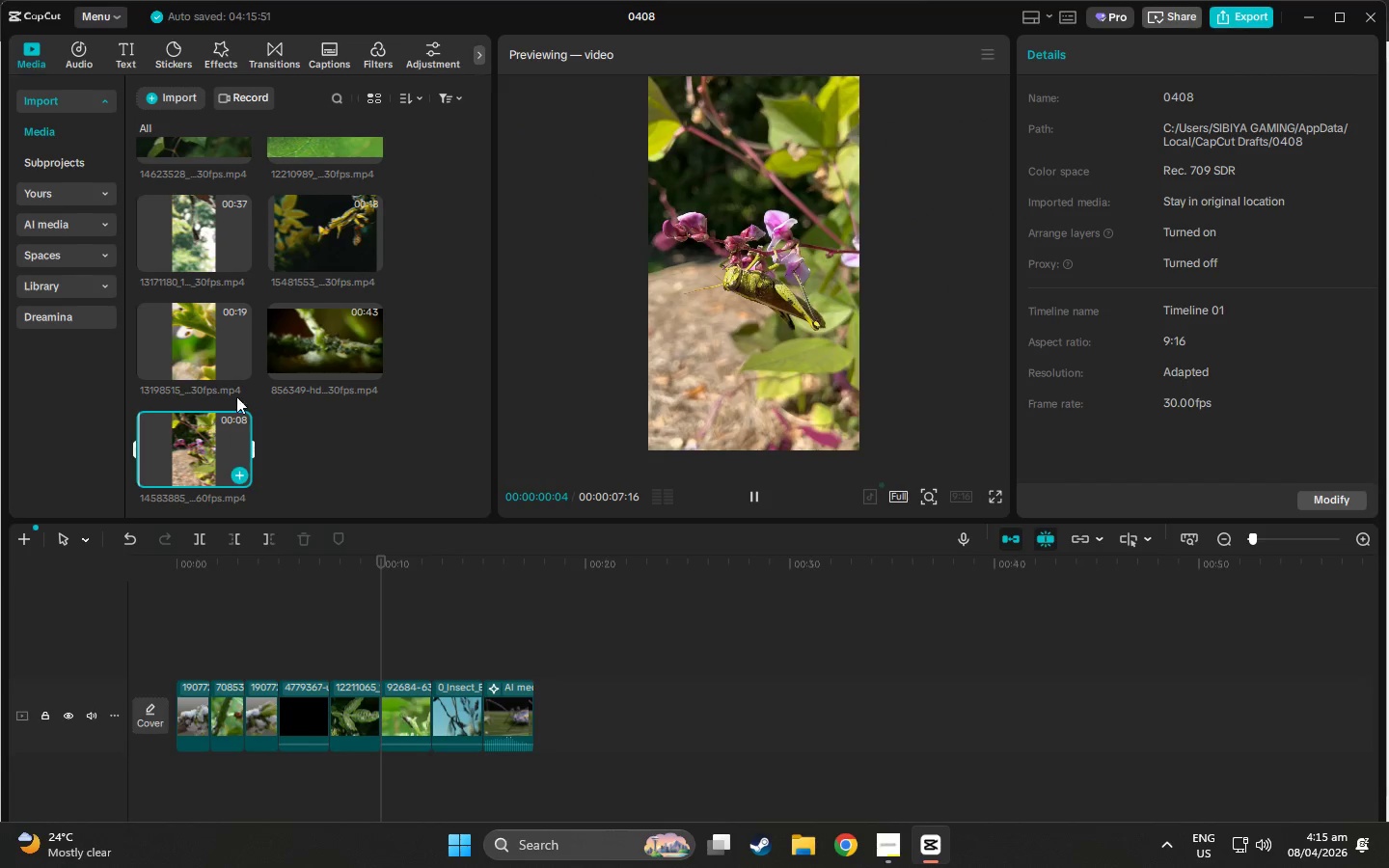 
key(Delete)
 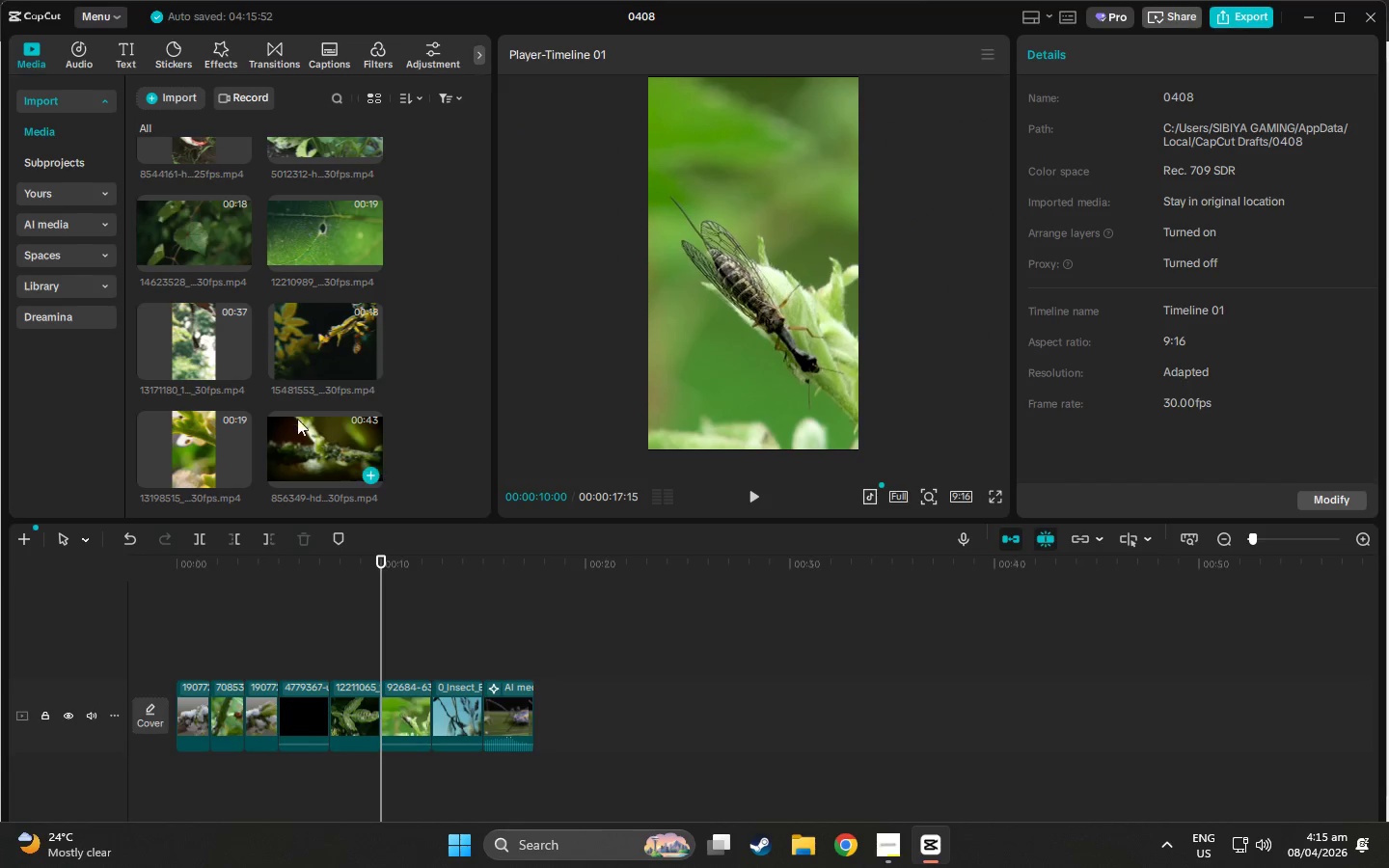 
left_click([301, 439])
 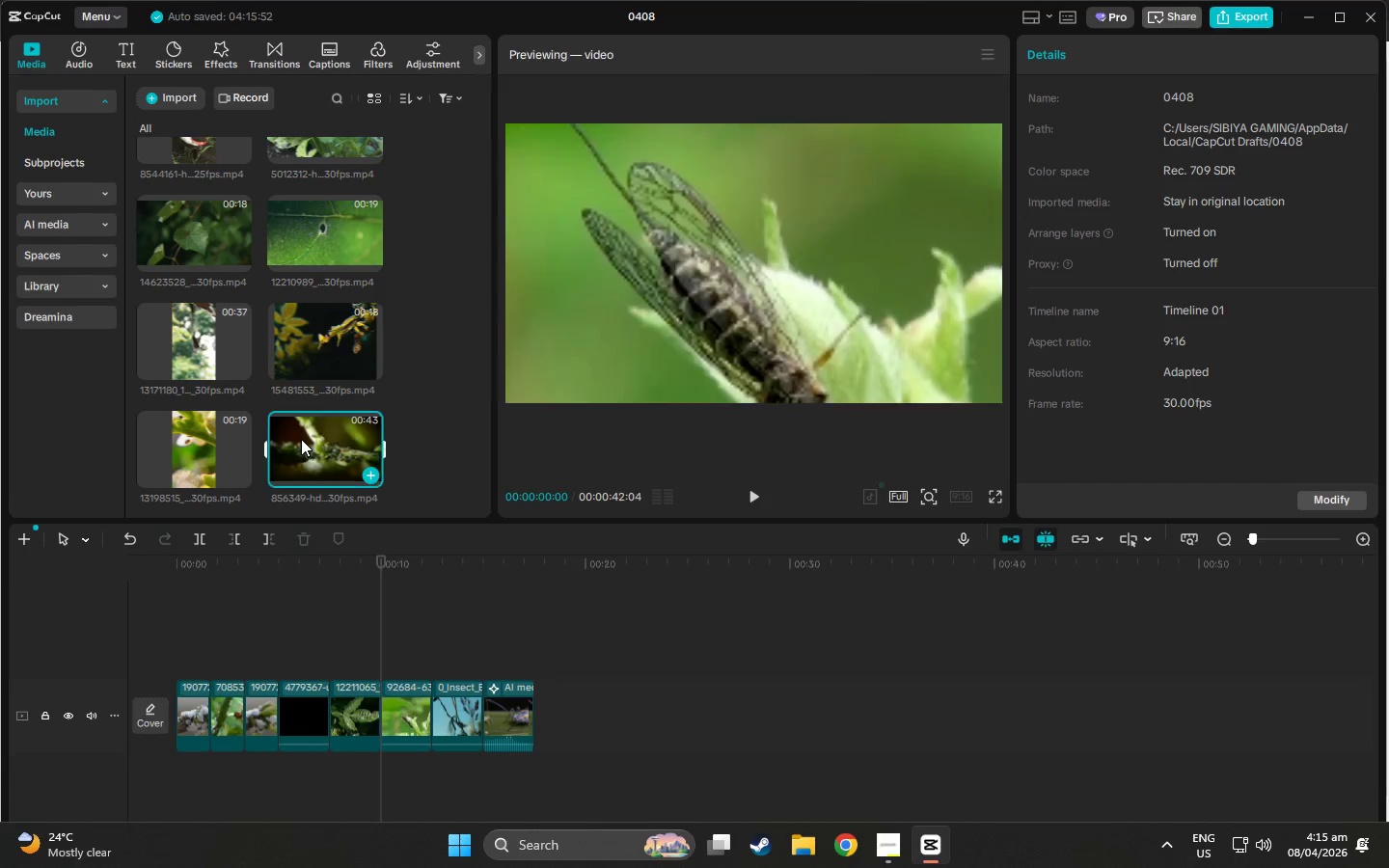 
key(Delete)
 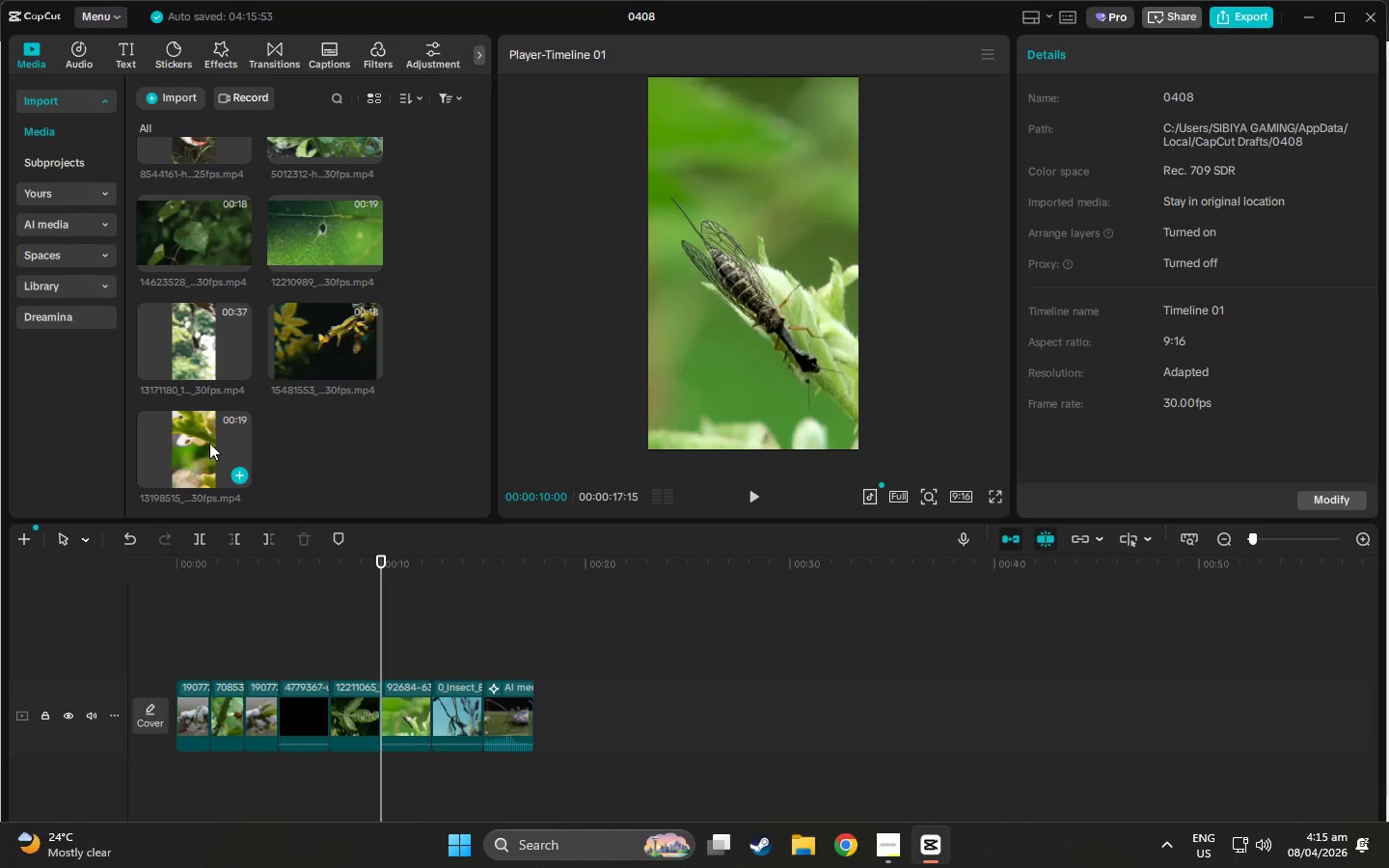 
left_click([207, 442])
 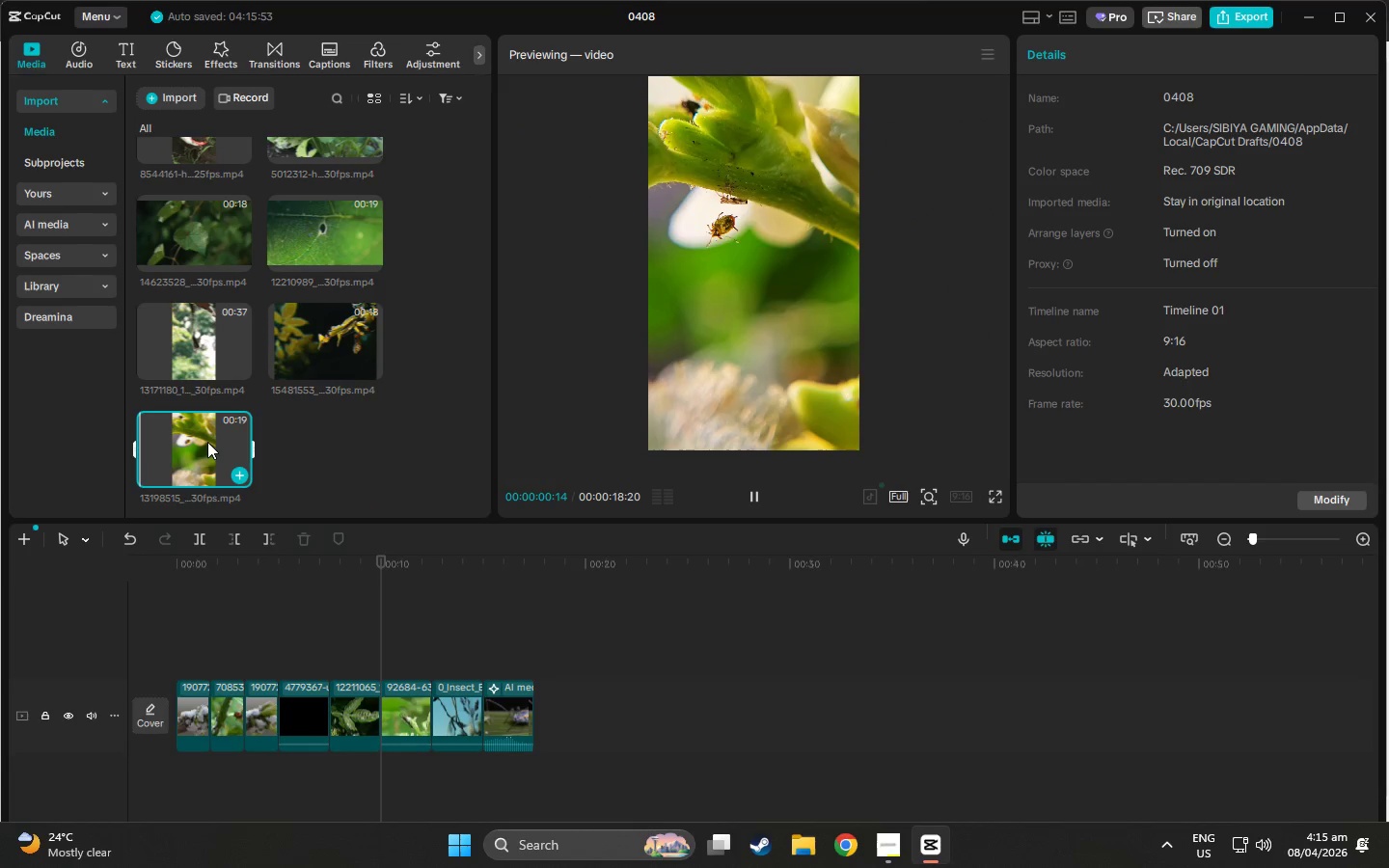 
key(Delete)
 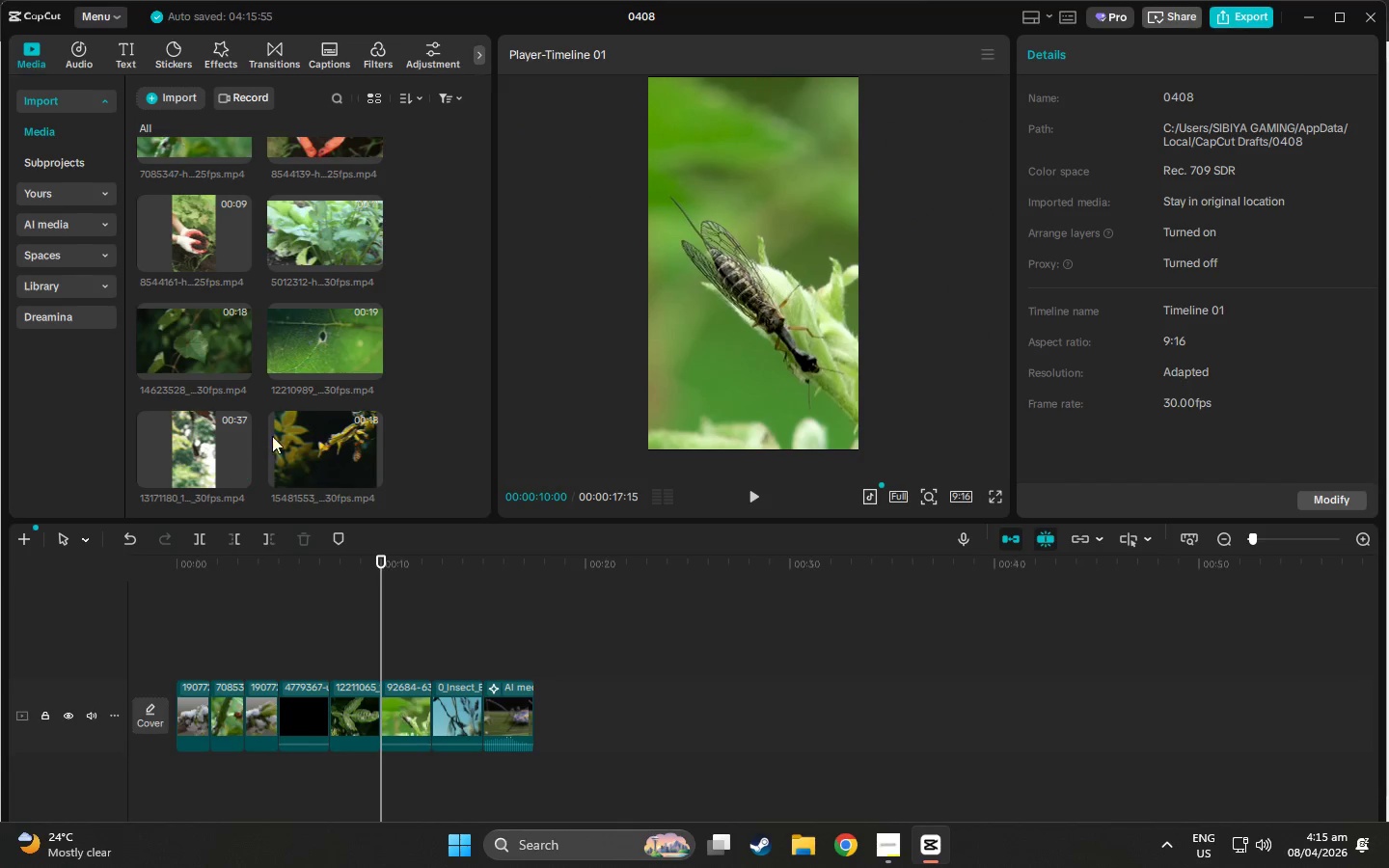 
left_click([283, 440])
 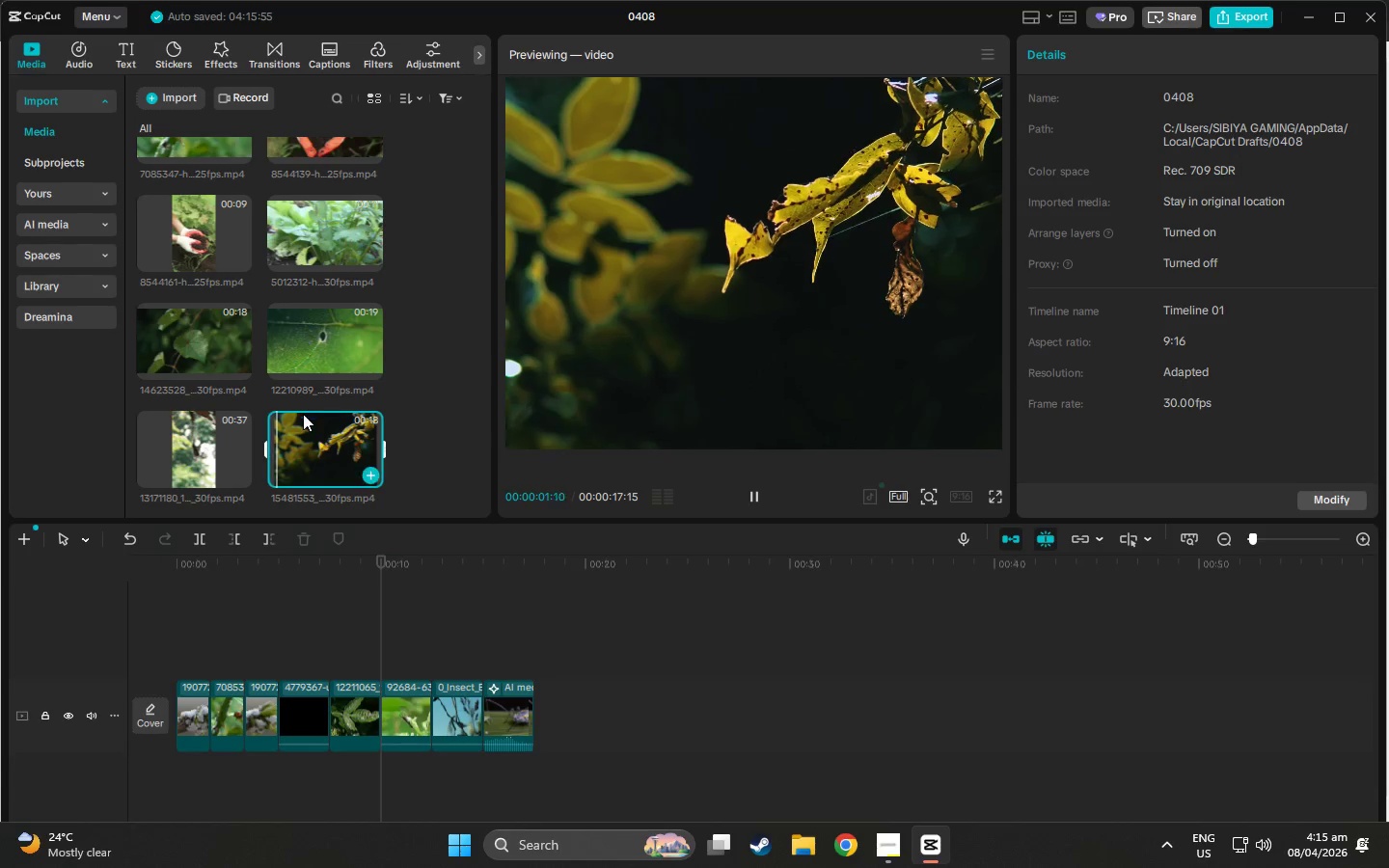 
left_click_drag(start_coordinate=[189, 333], to_coordinate=[204, 374])
 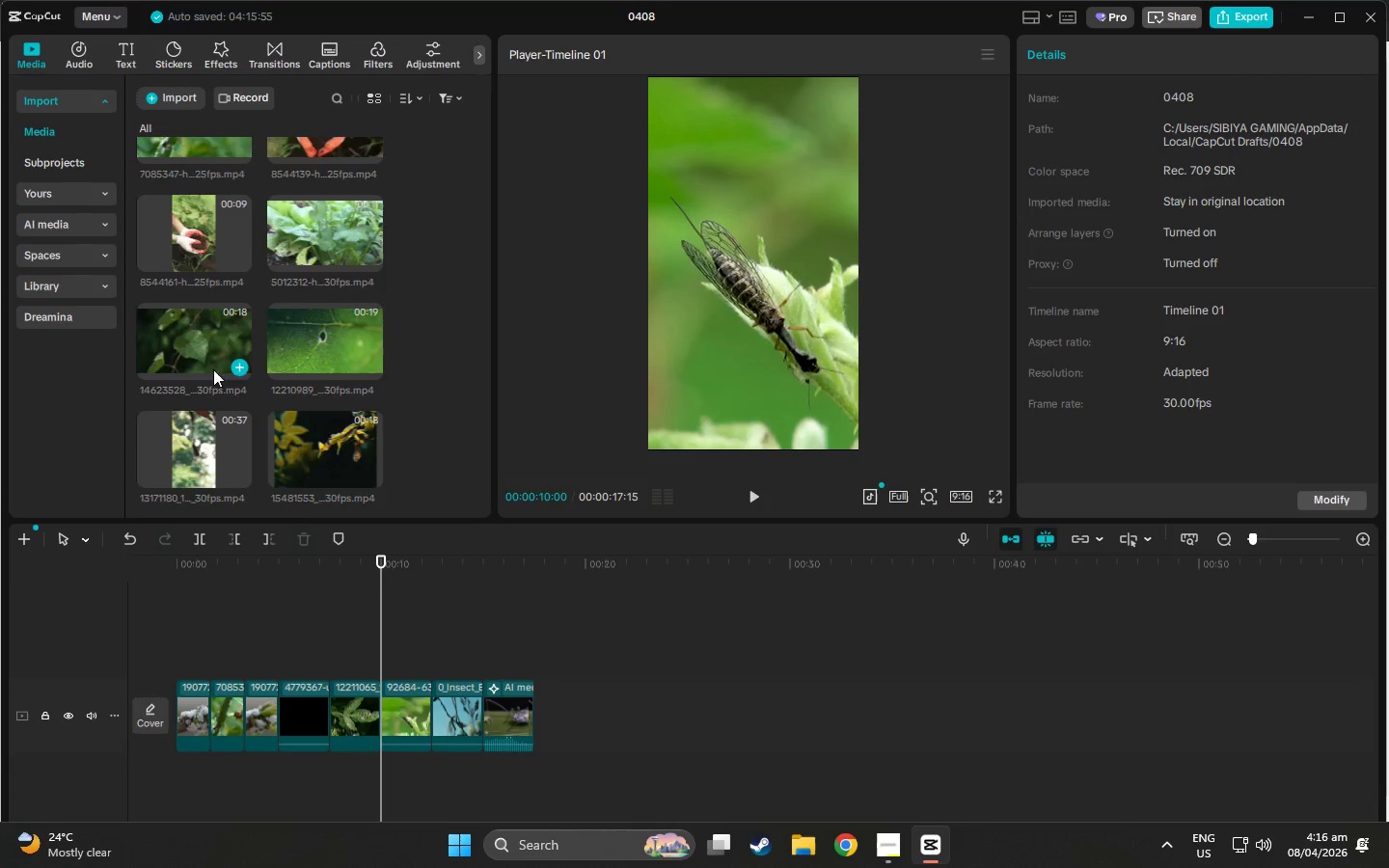 
scroll: coordinate [229, 362], scroll_direction: up, amount: 9.0
 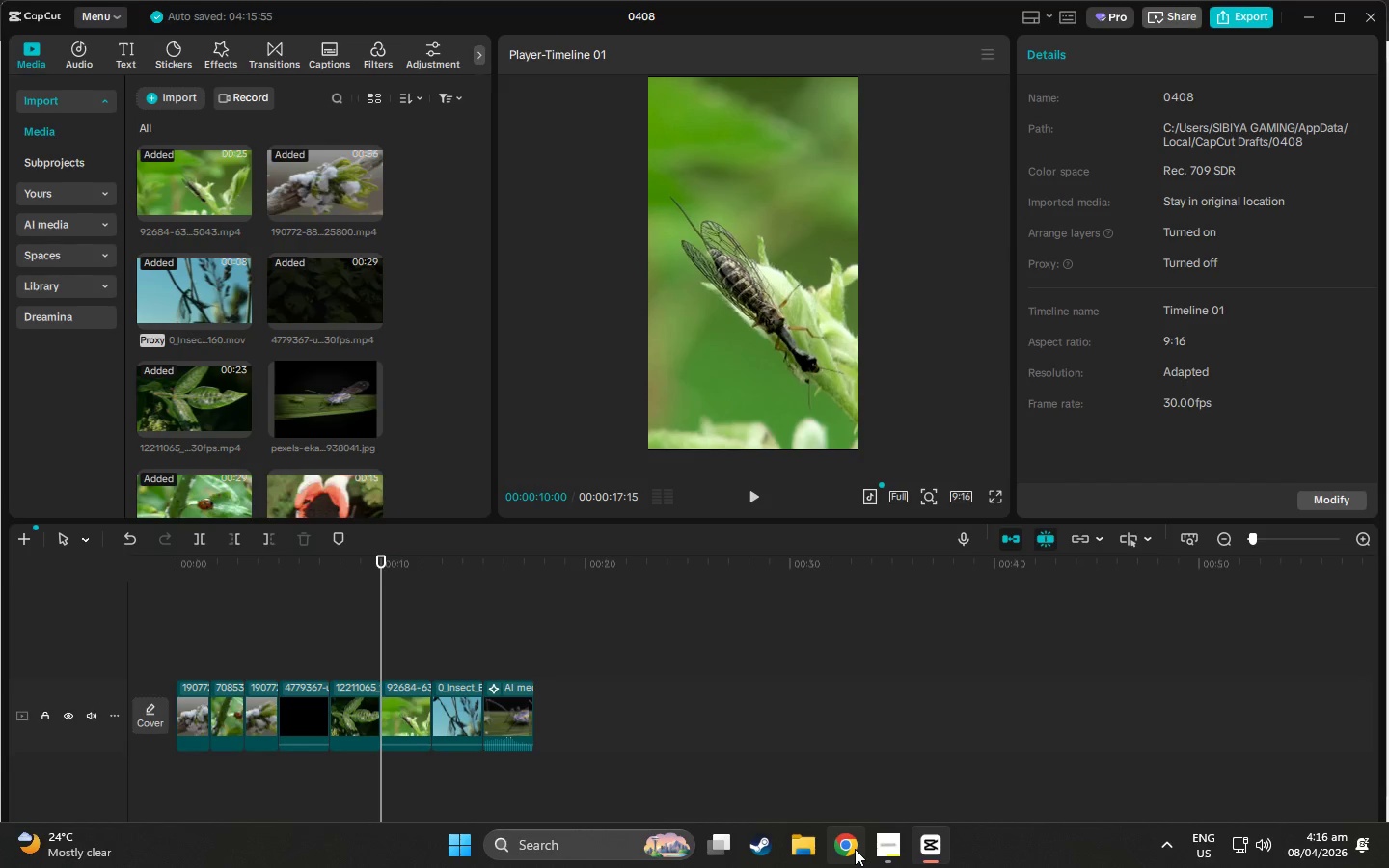 
left_click([855, 849])
 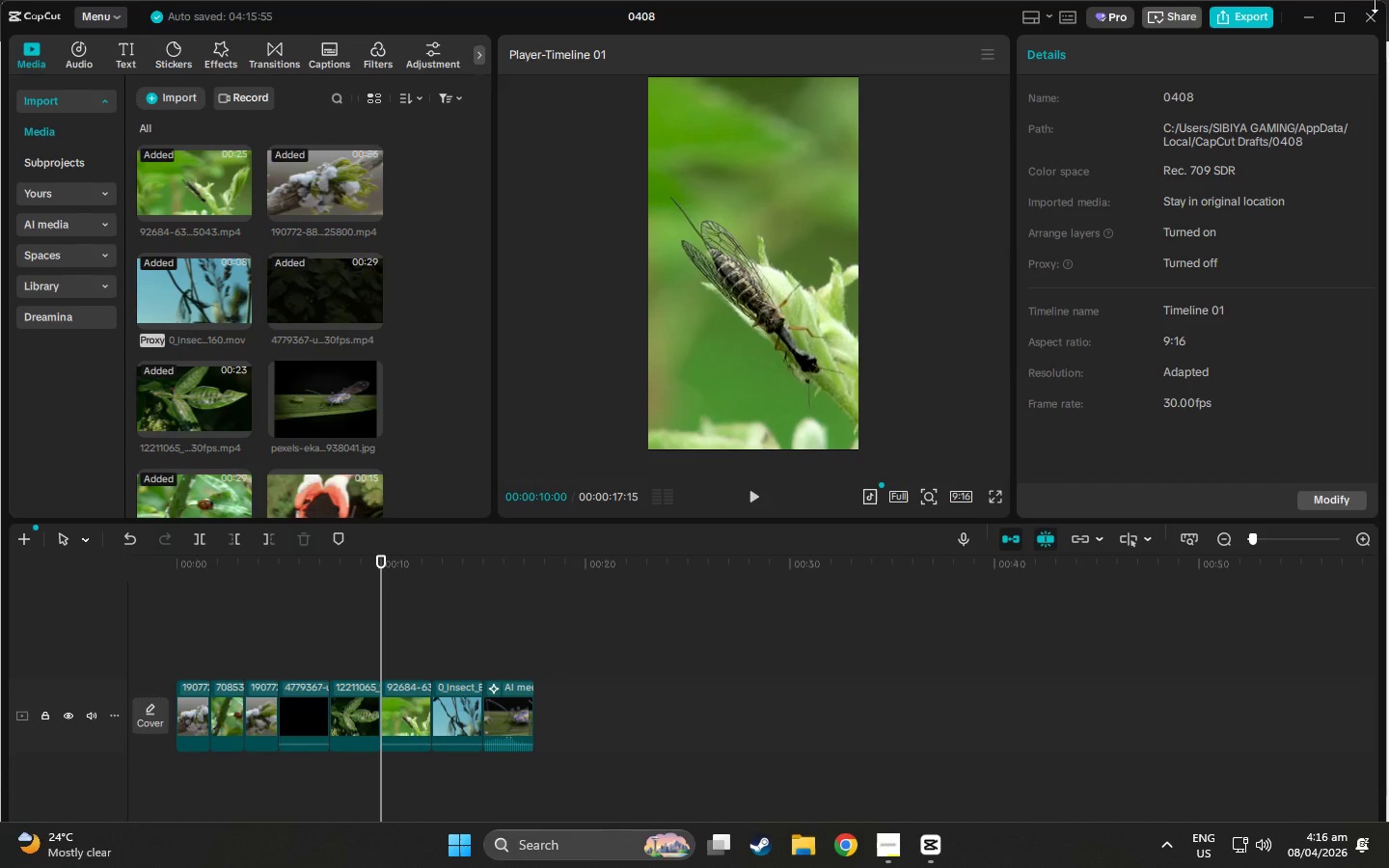 
left_click([1368, 16])
 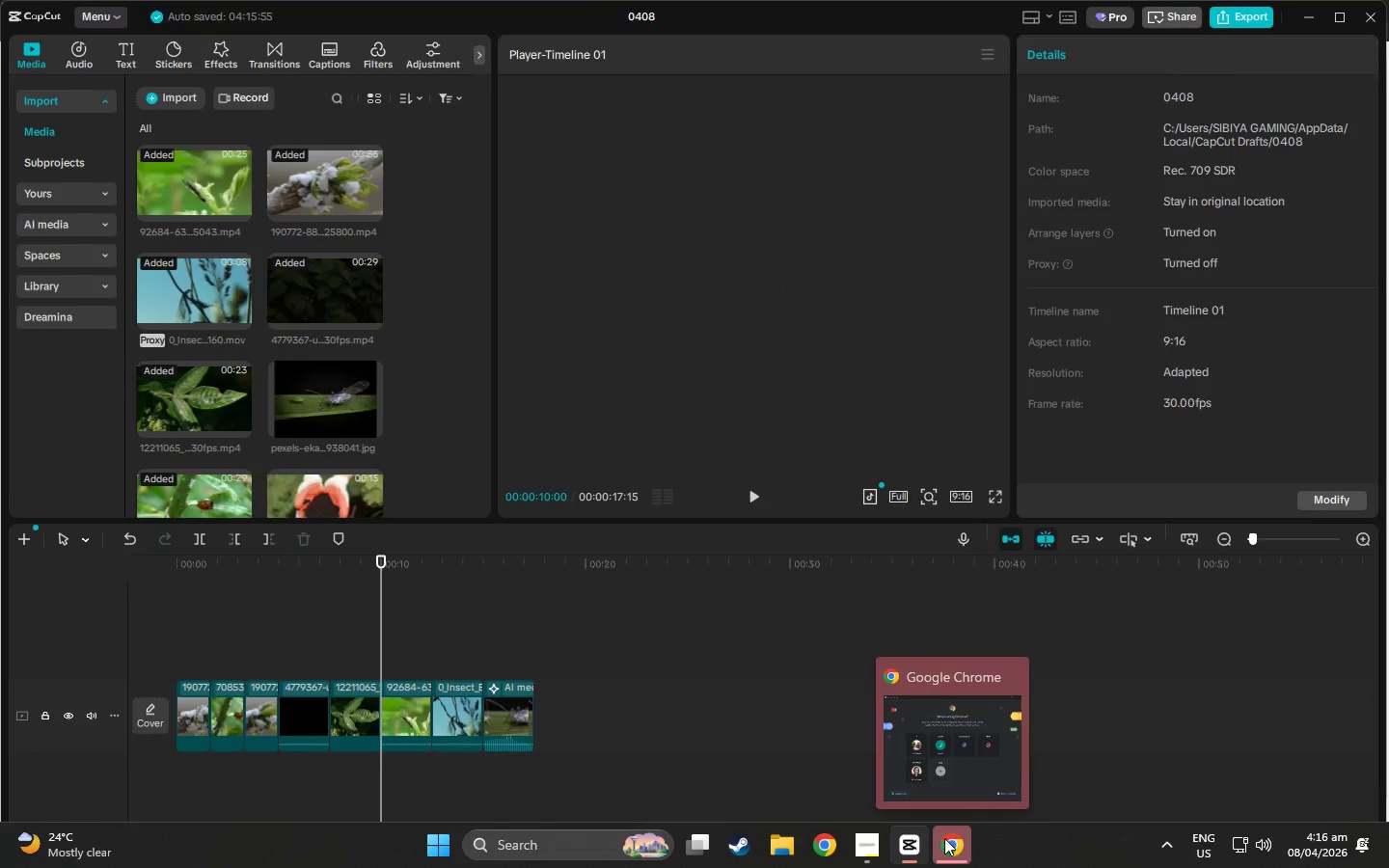 
left_click([618, 361])
 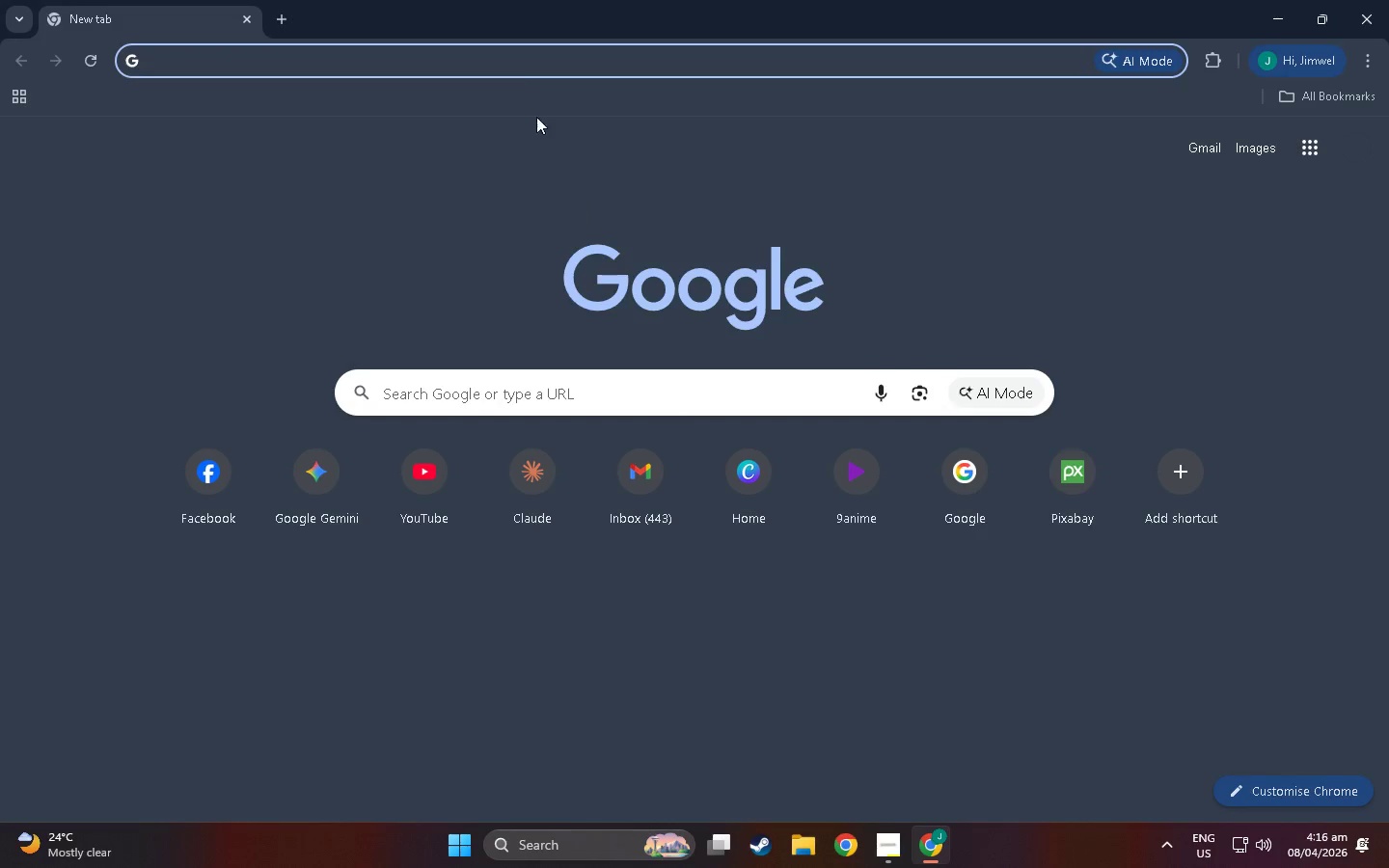 
left_click([512, 63])
 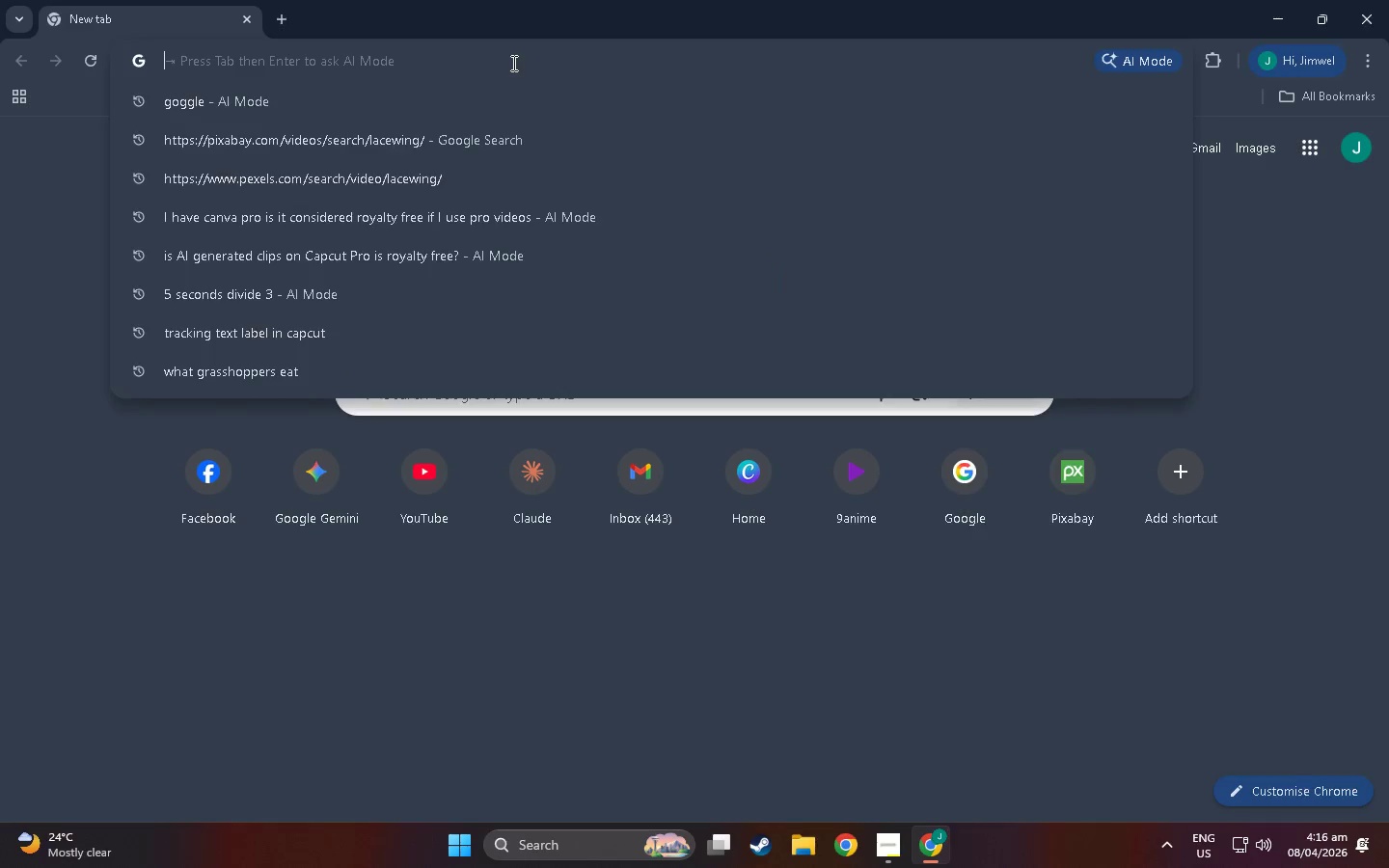 
type(meal)
key(Tab)
type(meak)
key(Backspace)
type(ly )
key(Backspace)
type(bug macro shot)
 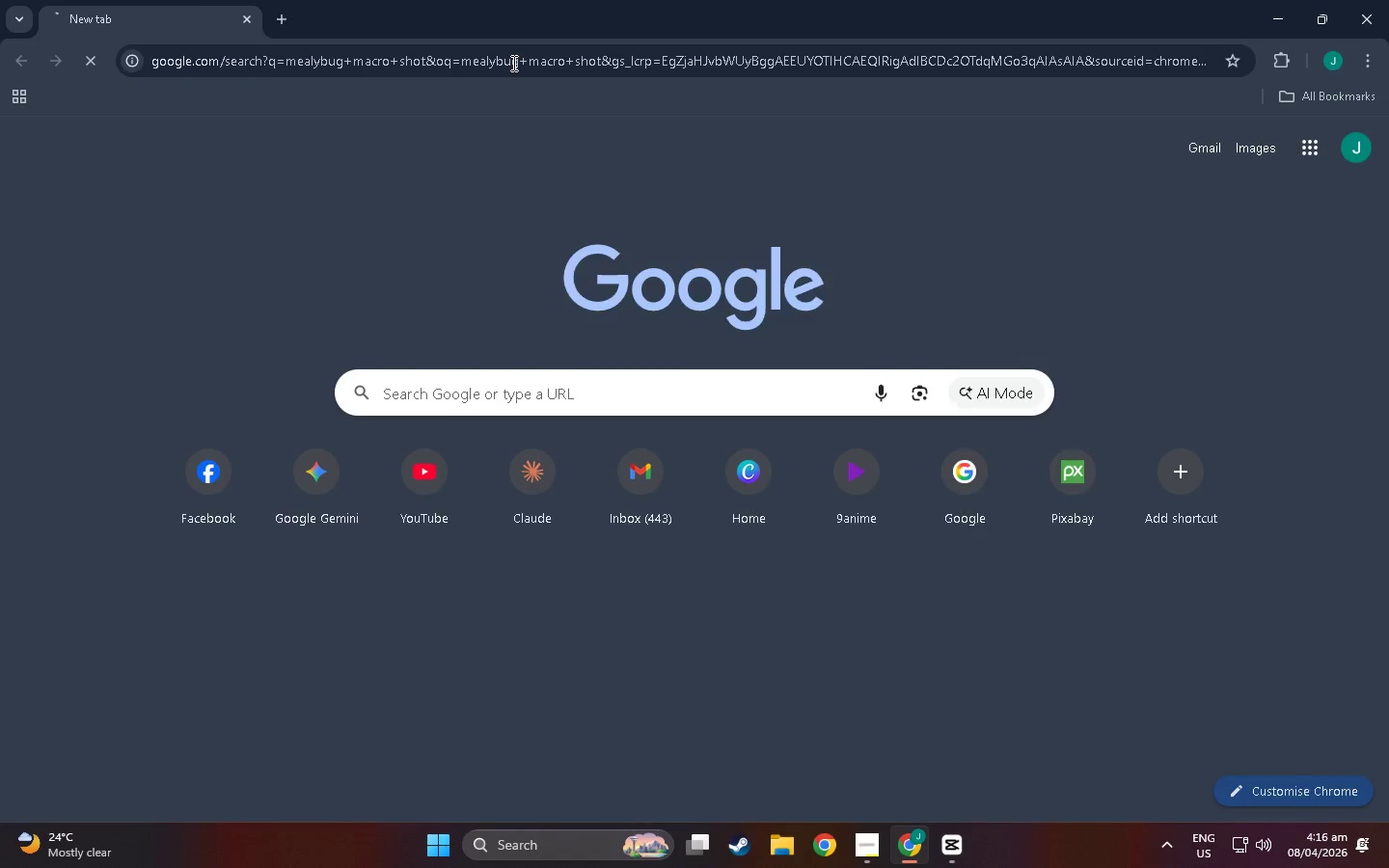 
hold_key(key=AltLeft, duration=0.39)
 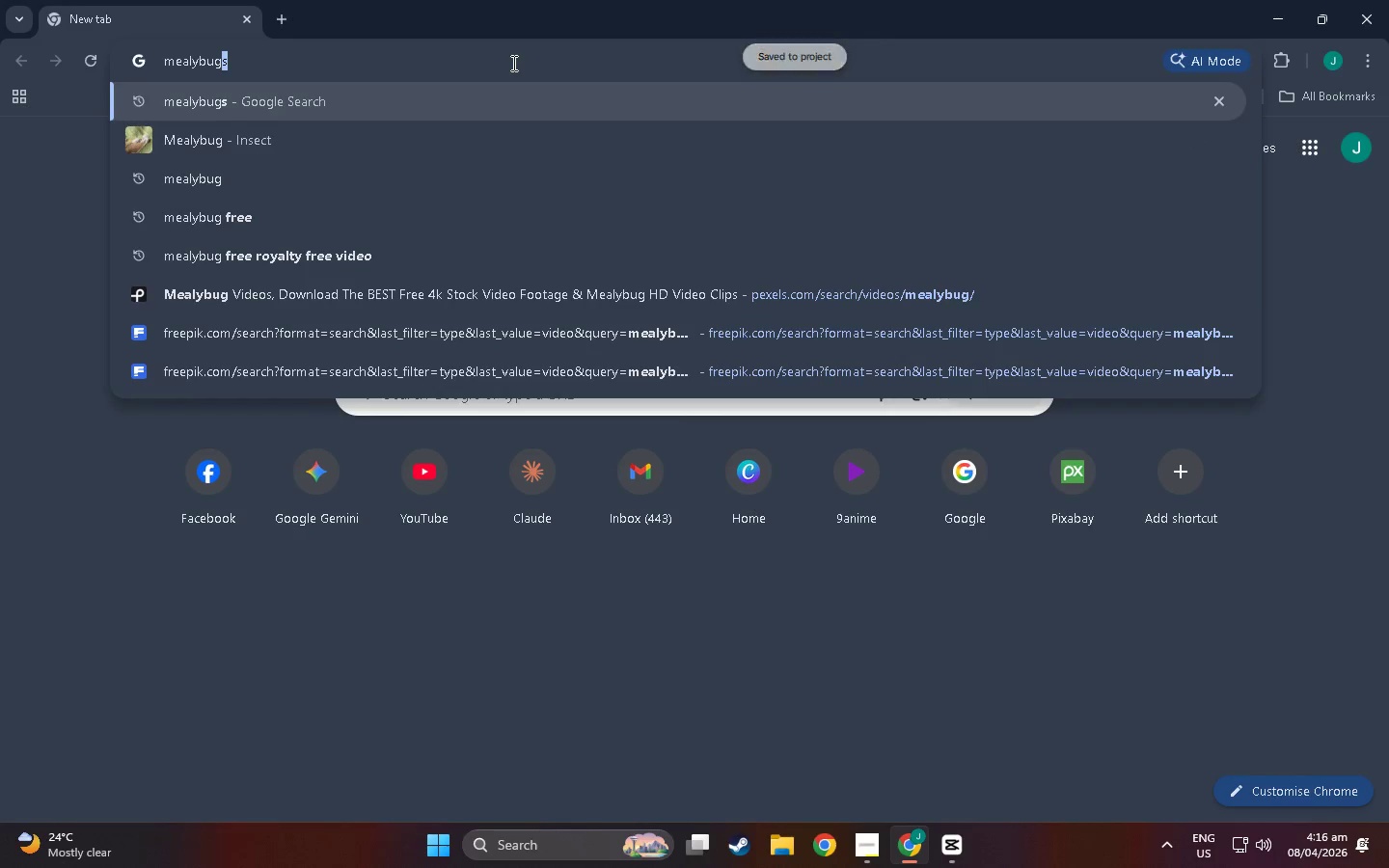 
key(Enter)
 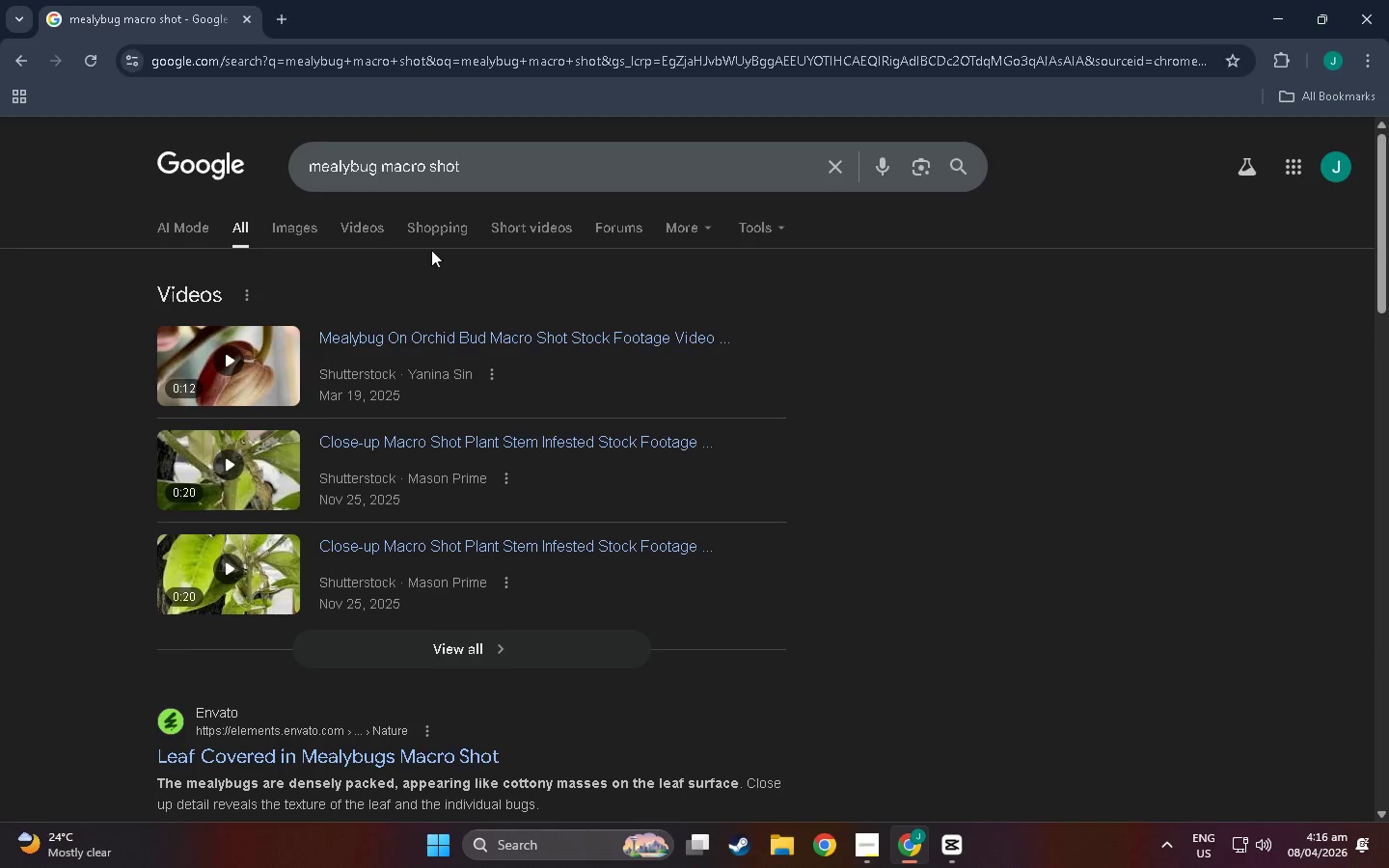 
left_click([368, 224])
 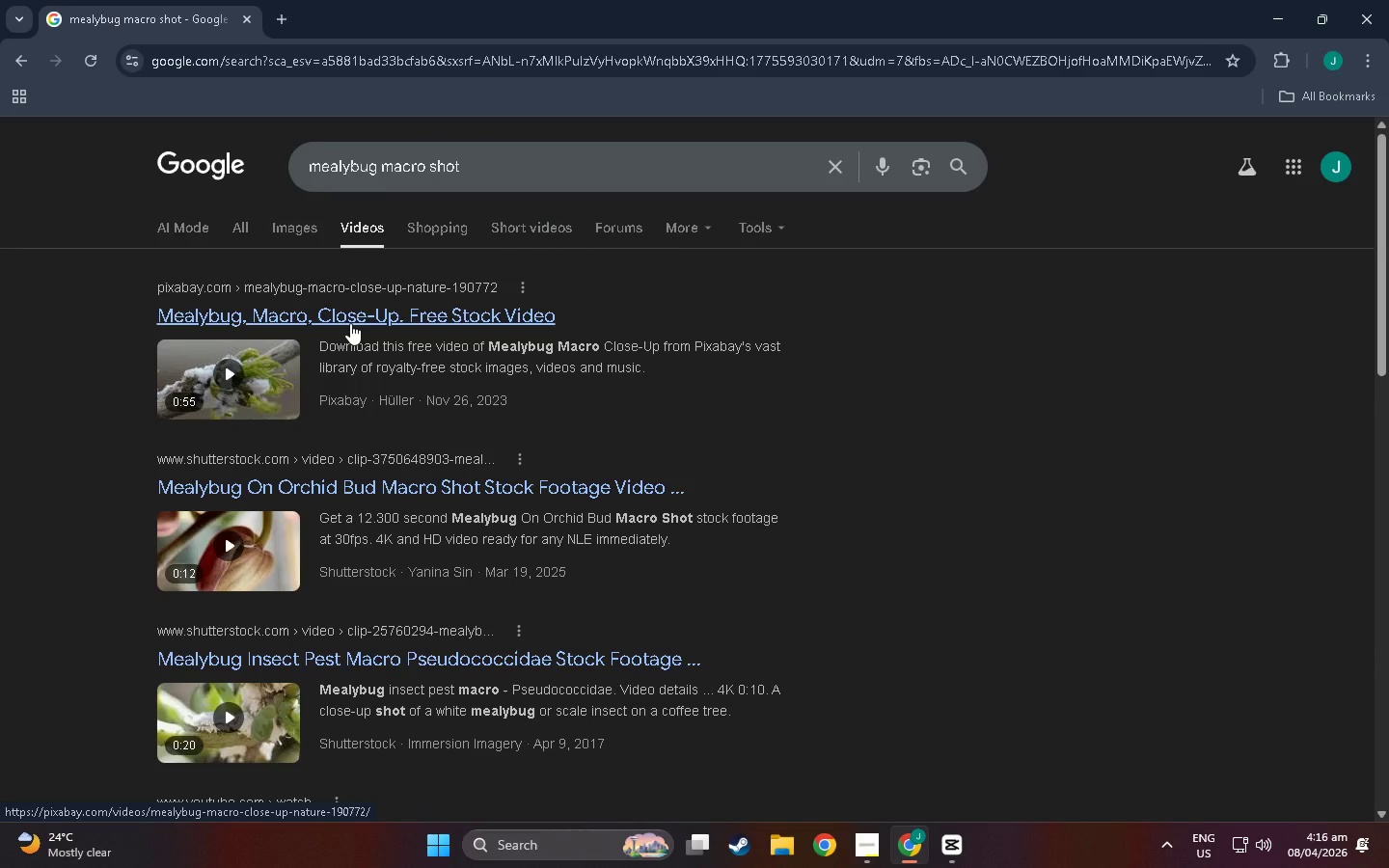 
scroll: coordinate [319, 391], scroll_direction: down, amount: 5.0
 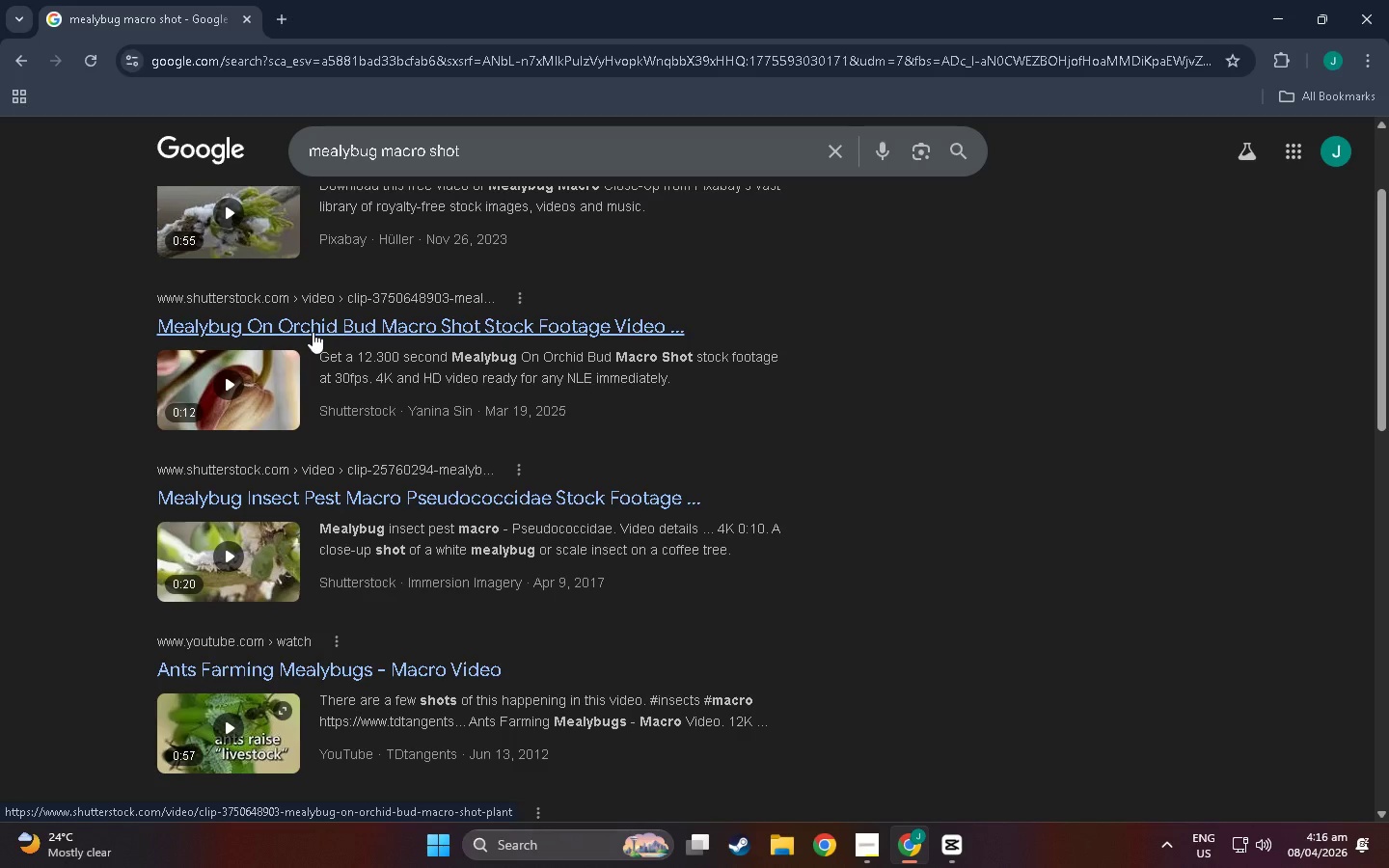 
right_click([313, 332])
 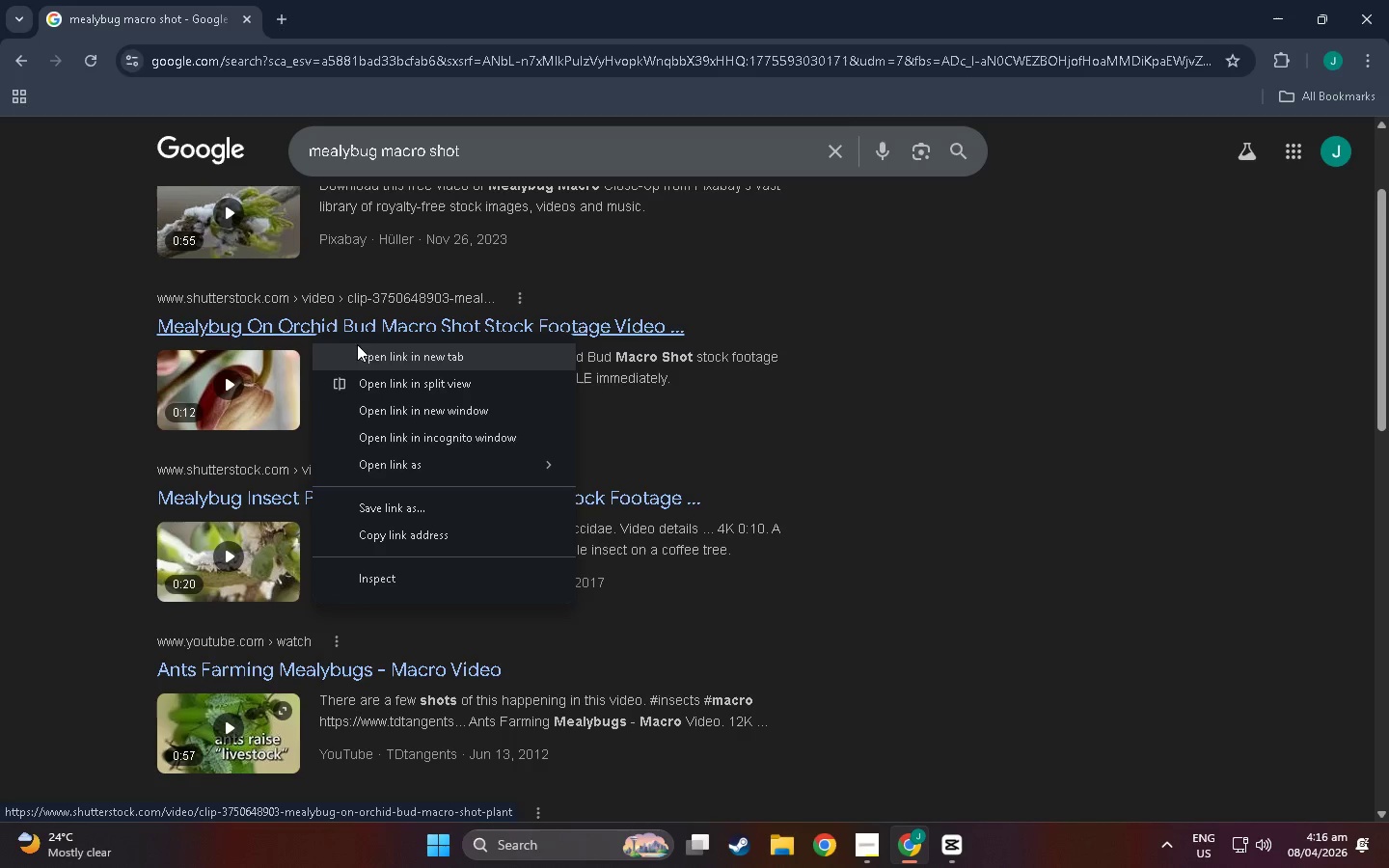 
left_click([363, 347])
 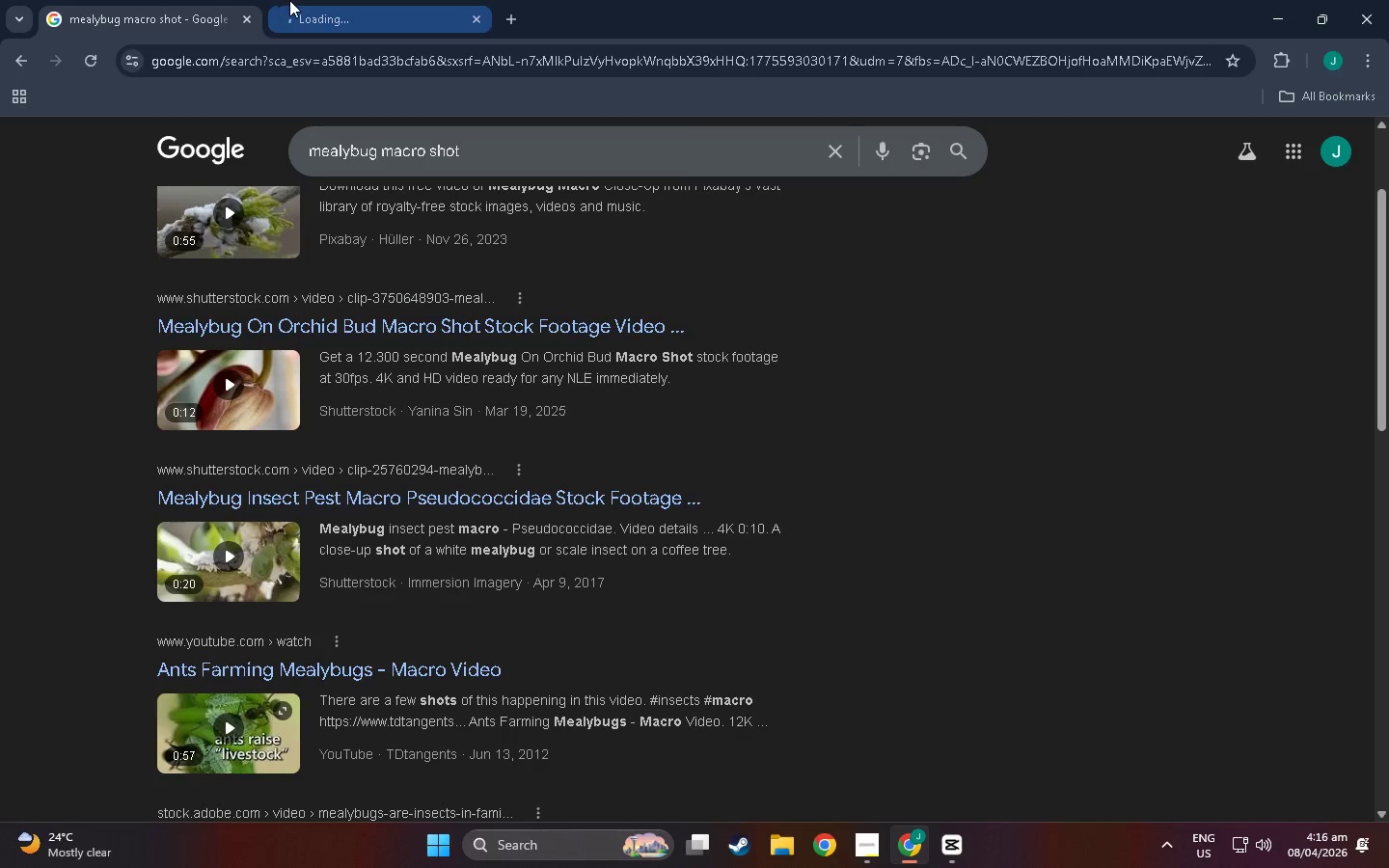 
left_click([303, 0])
 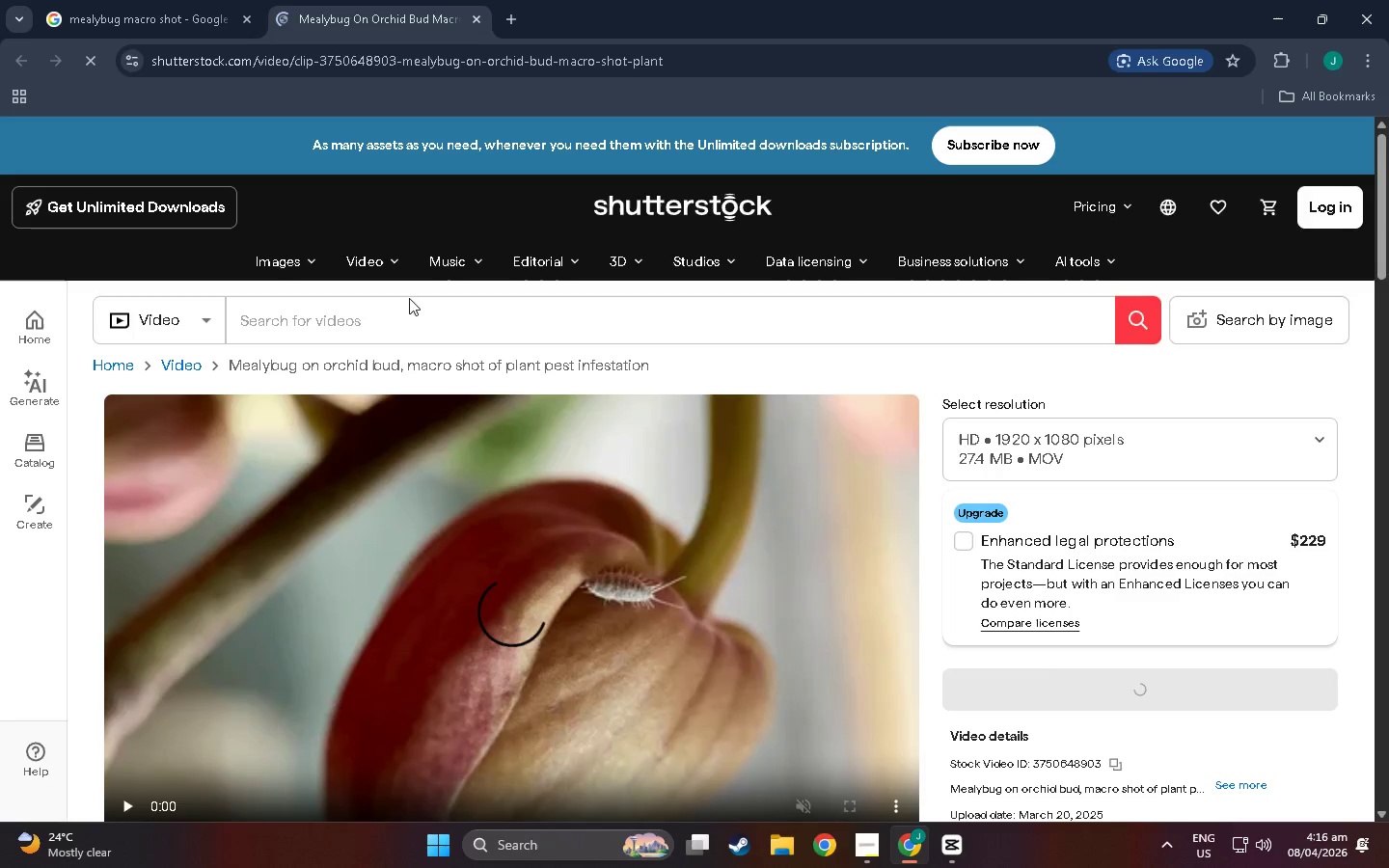 
scroll: coordinate [777, 563], scroll_direction: down, amount: 3.0
 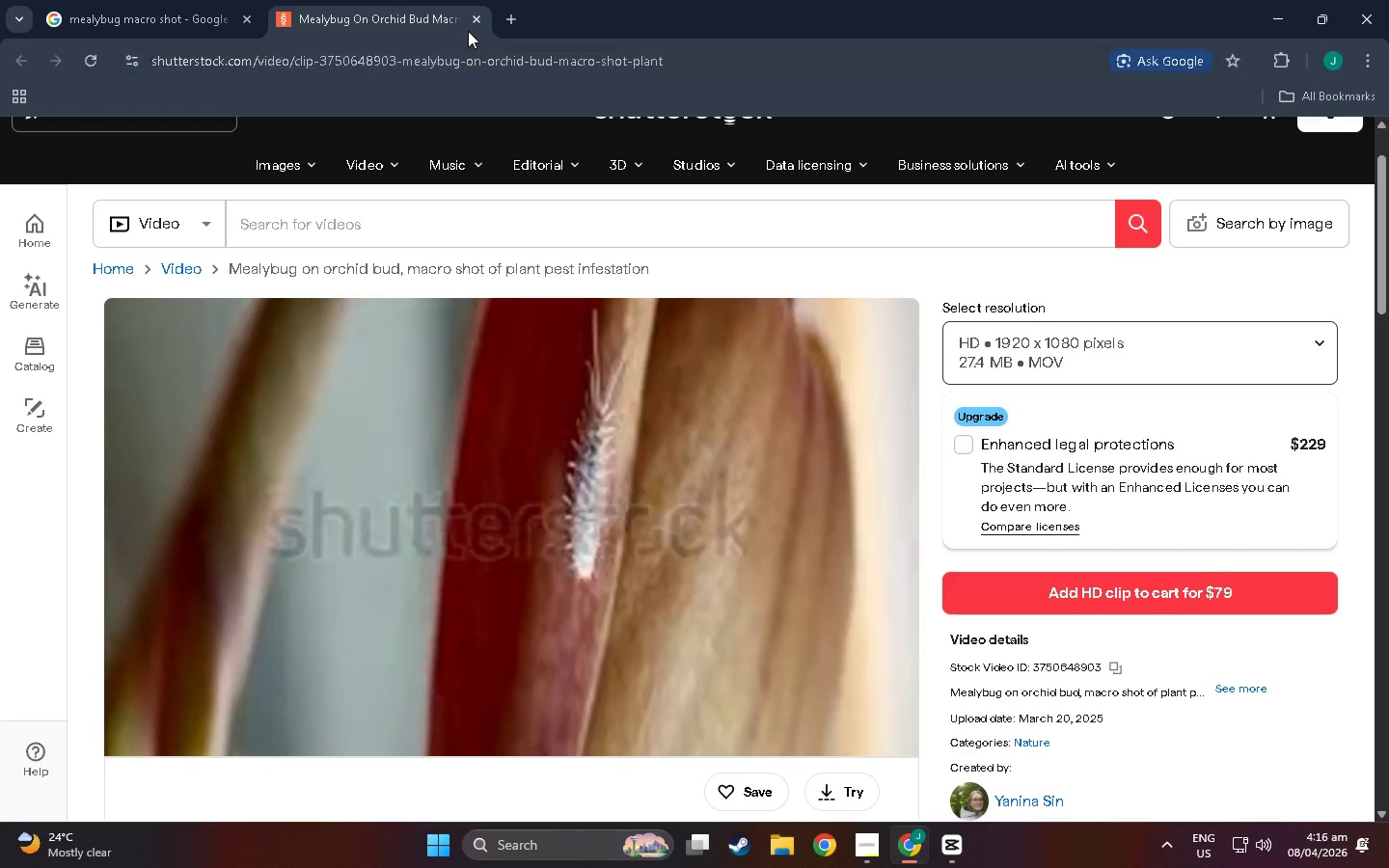 
left_click([478, 22])
 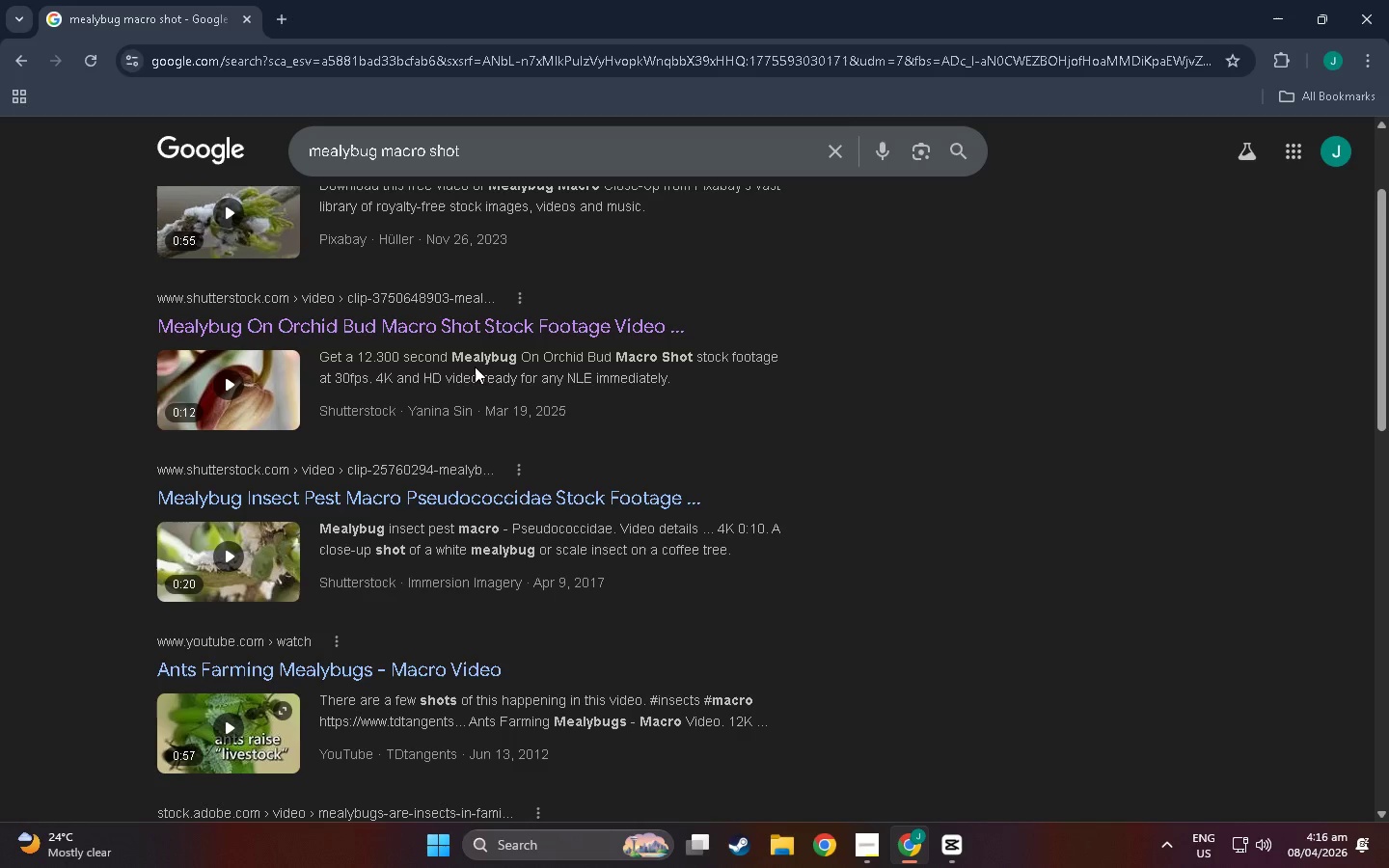 
scroll: coordinate [373, 451], scroll_direction: down, amount: 14.0
 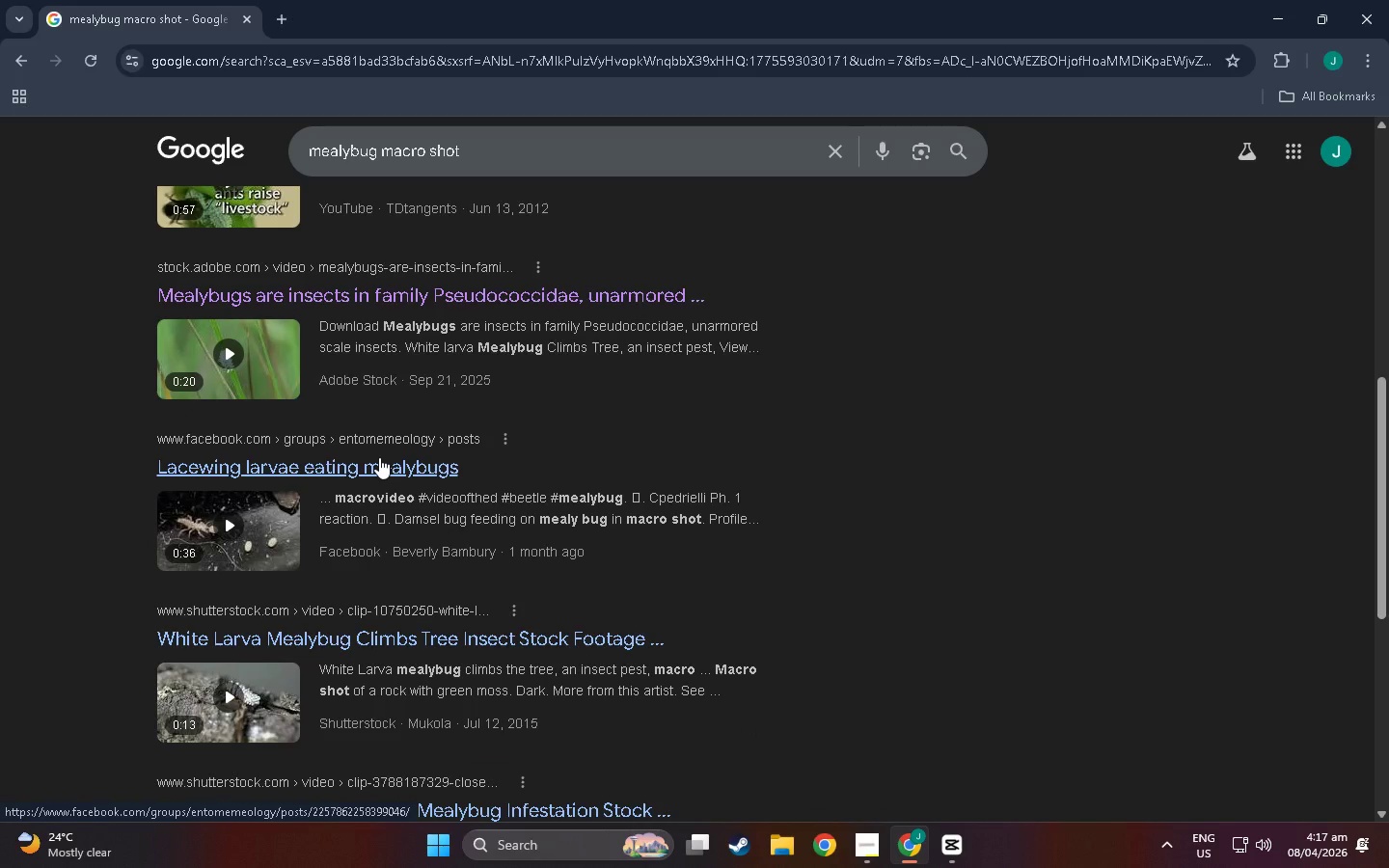 
scroll: coordinate [389, 458], scroll_direction: down, amount: 6.0
 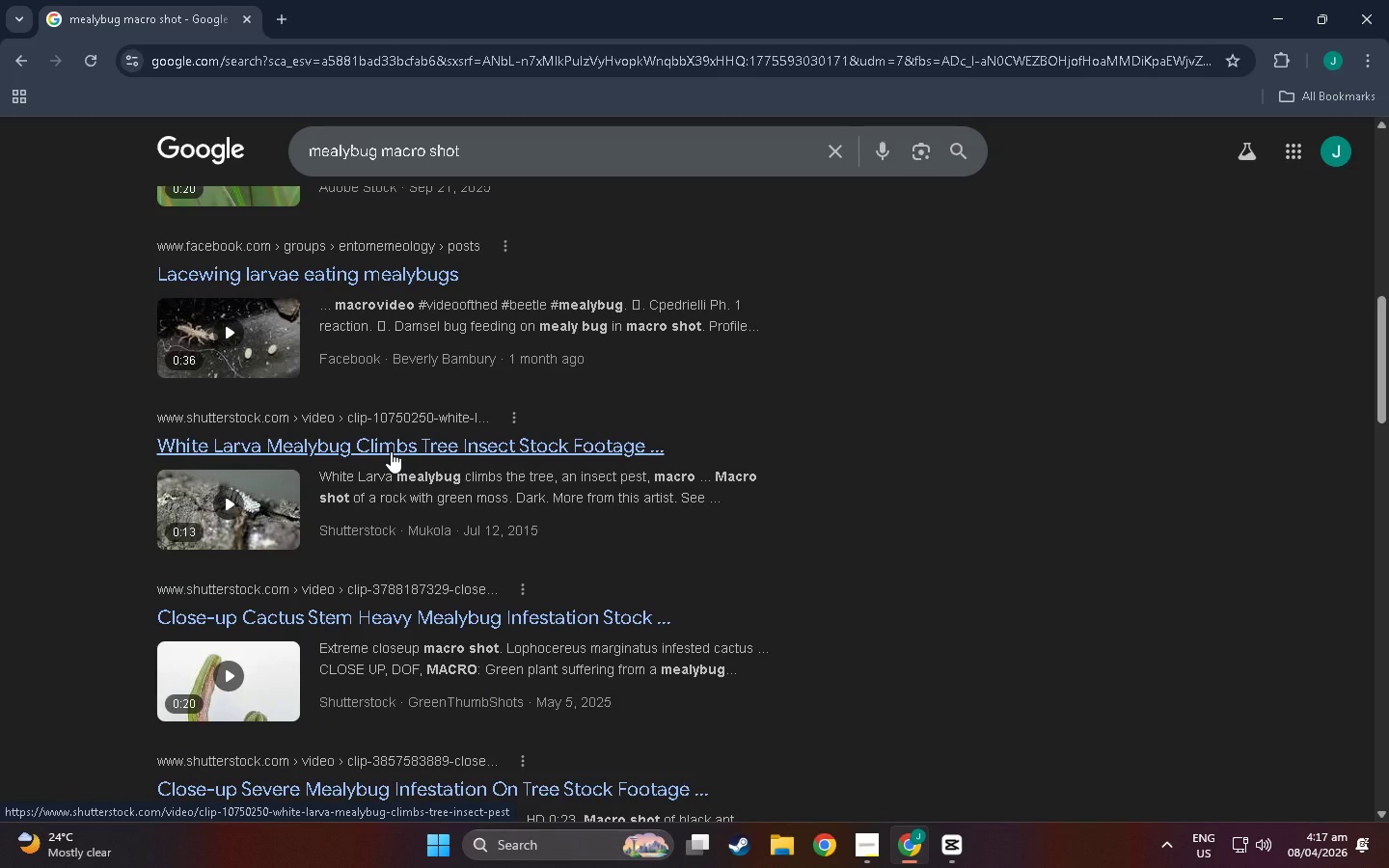 
wait(6.88)
 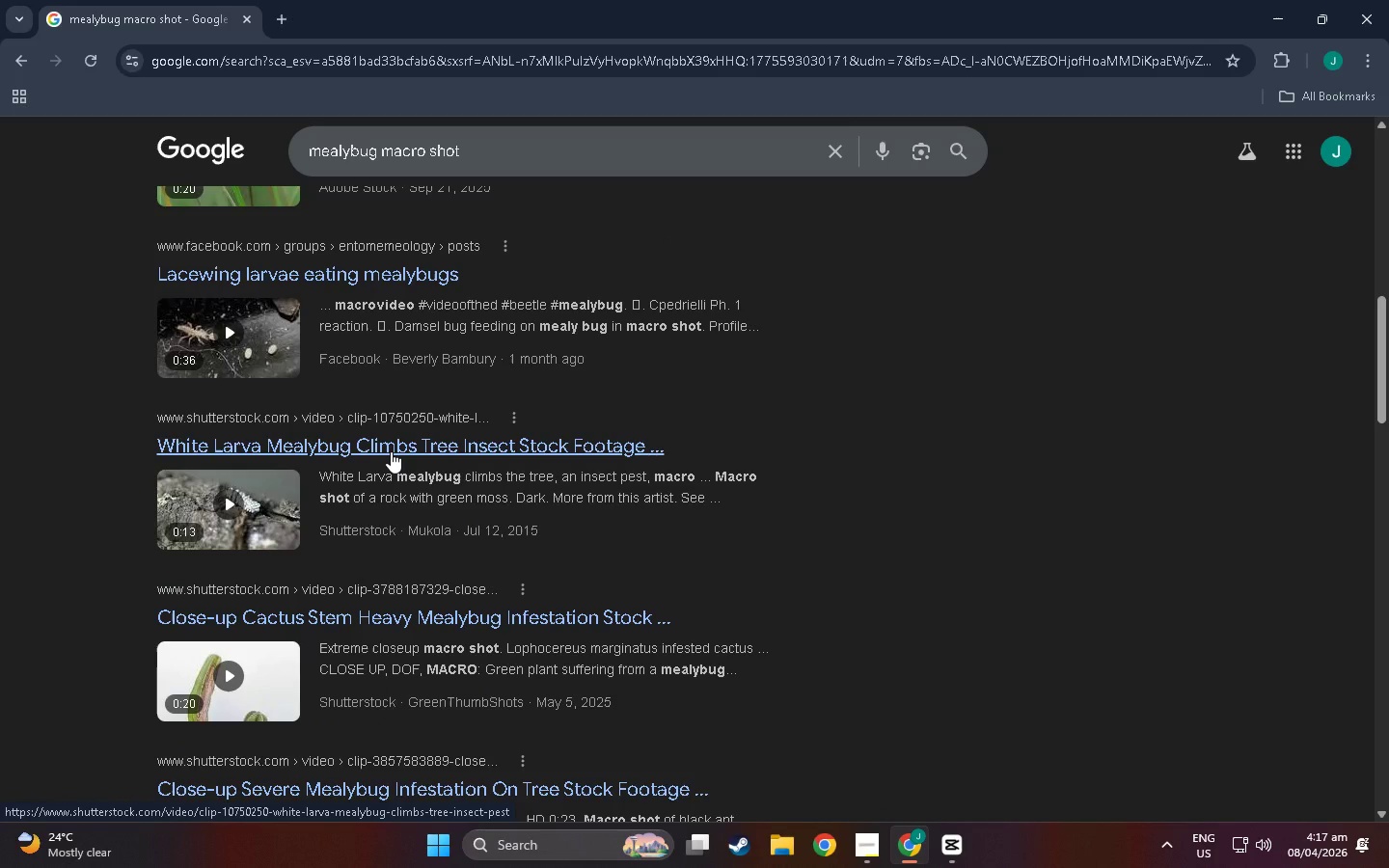 
scroll: coordinate [334, 373], scroll_direction: down, amount: 42.0
 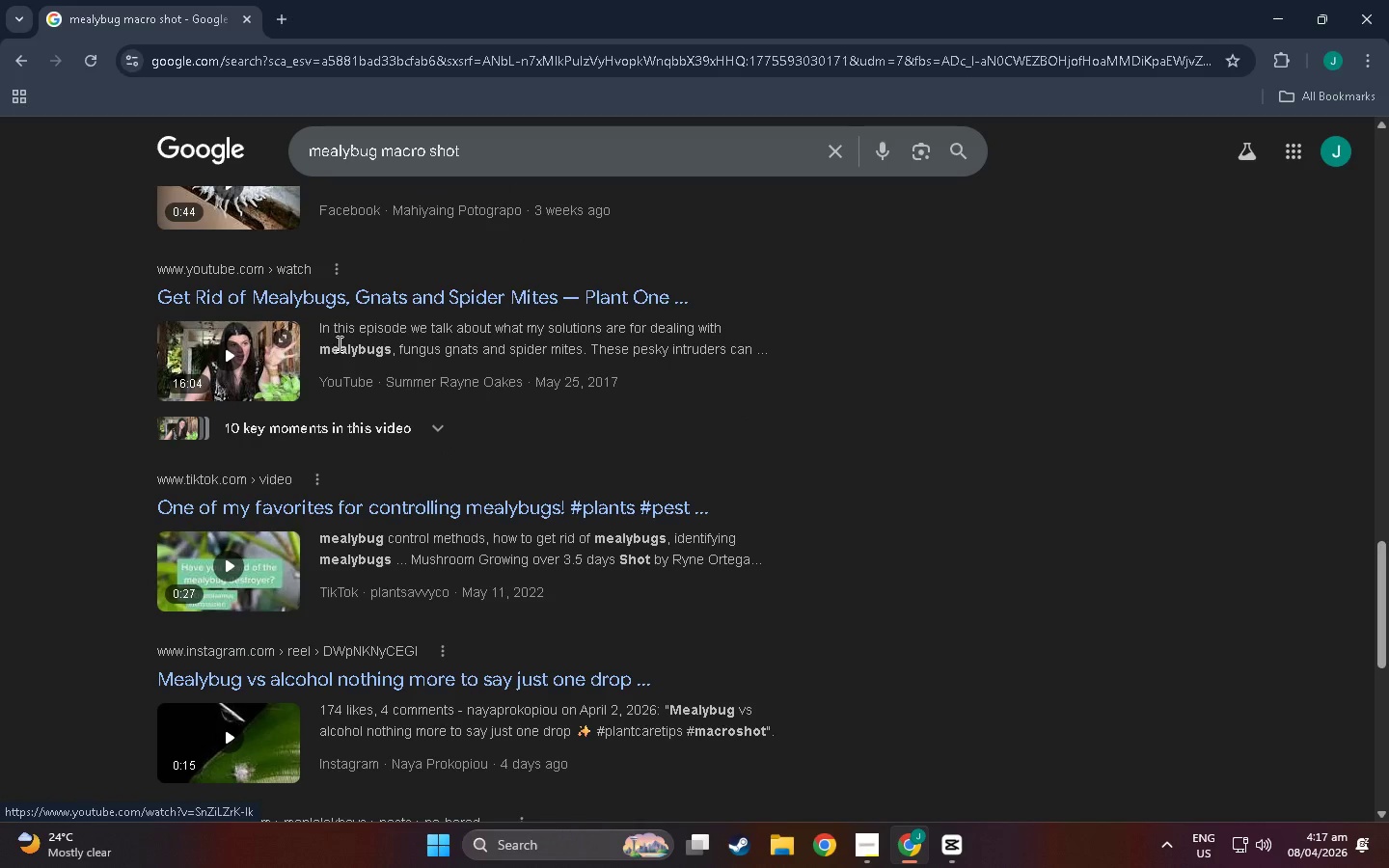 
scroll: coordinate [346, 342], scroll_direction: down, amount: 12.0
 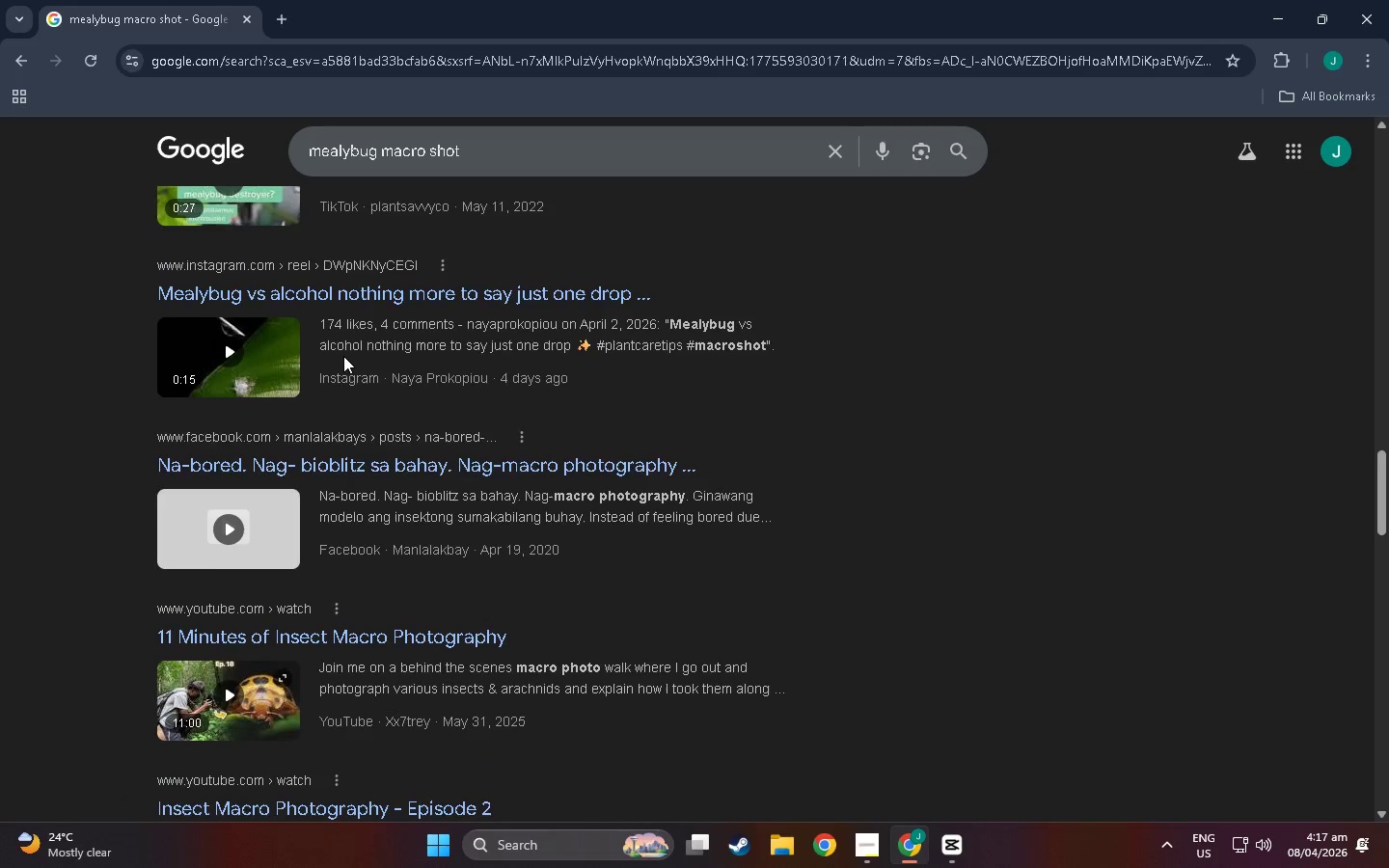 
scroll: coordinate [357, 339], scroll_direction: down, amount: 16.0
 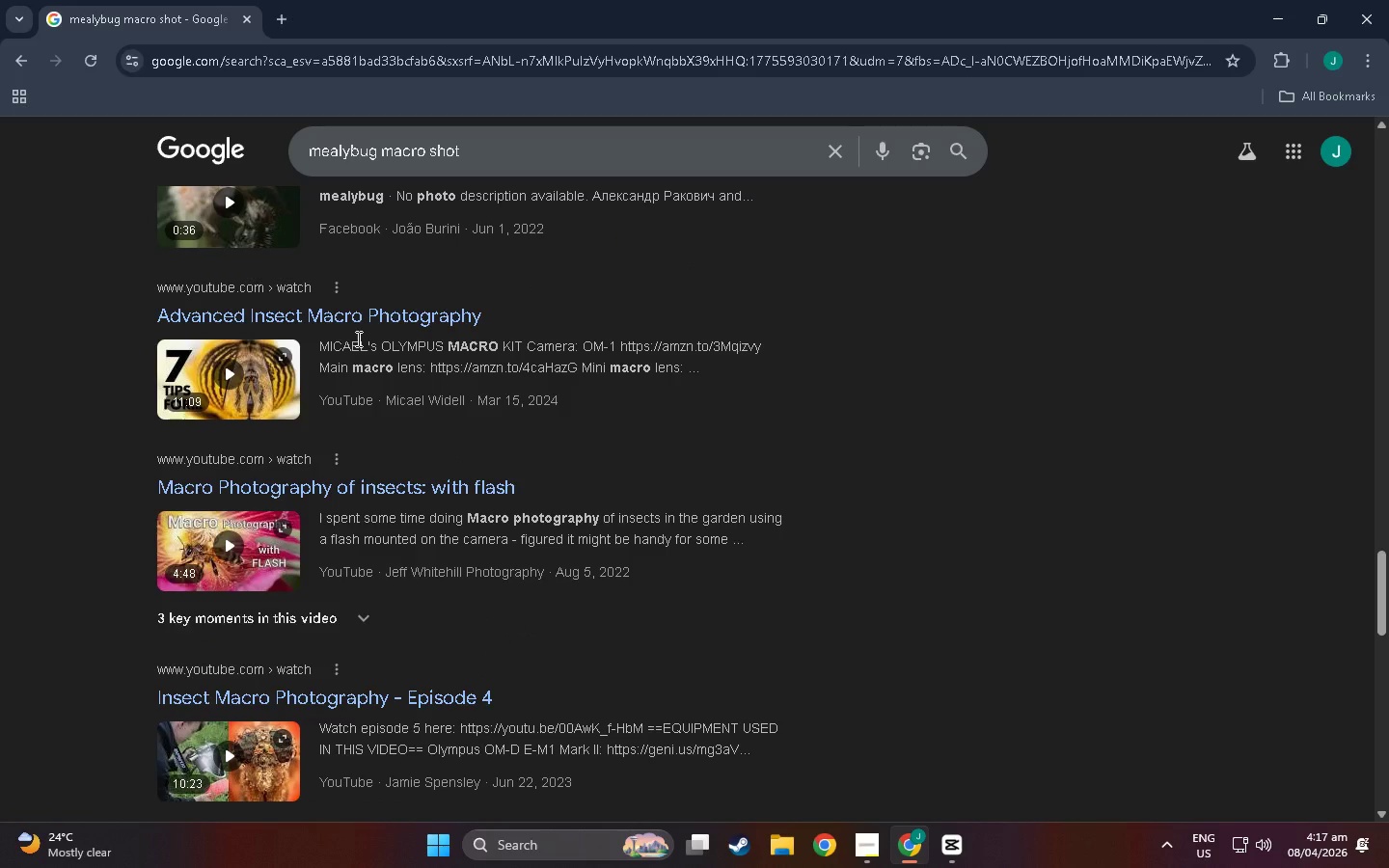 
scroll: coordinate [409, 579], scroll_direction: down, amount: 64.0
 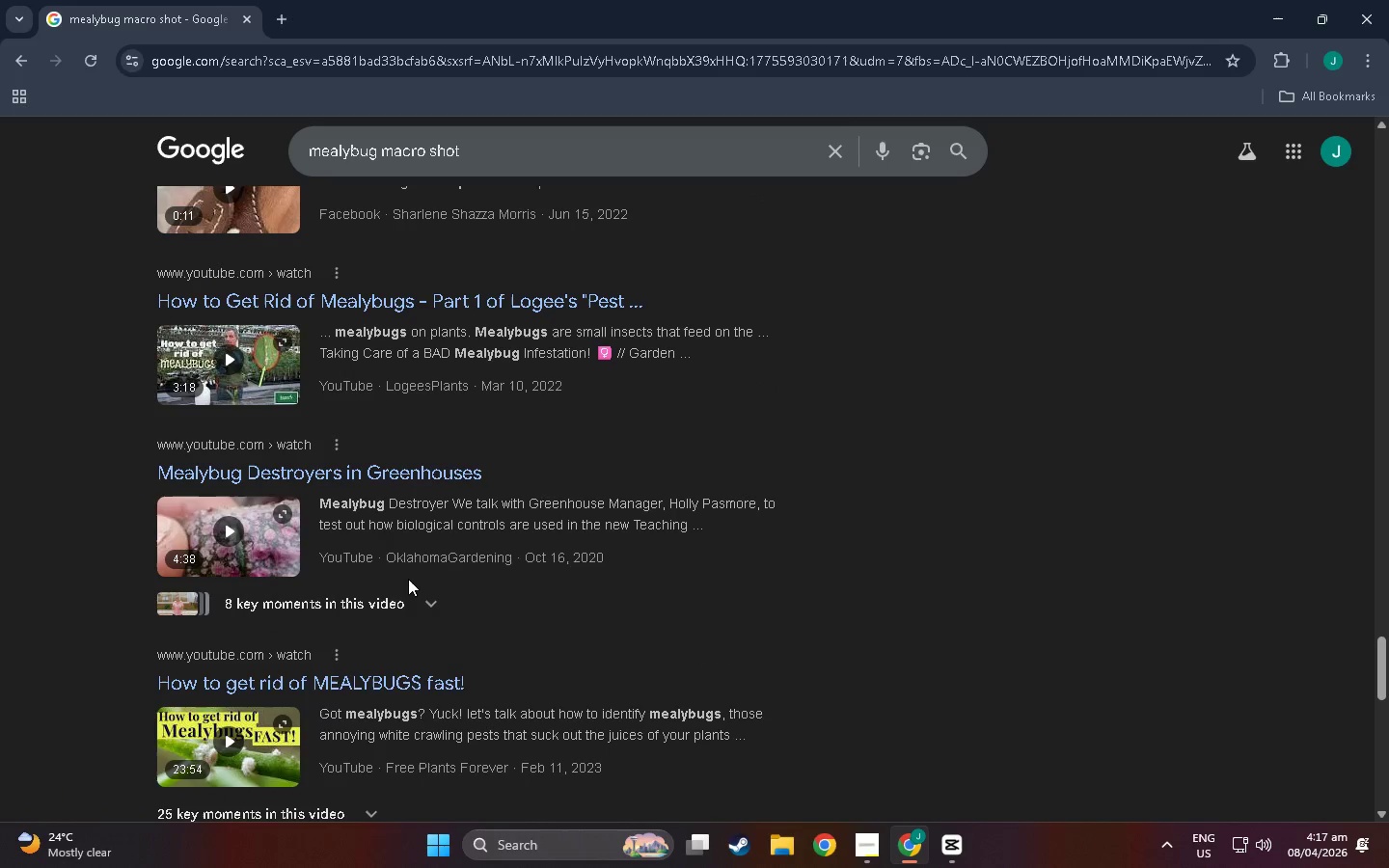 
wait(8.91)
 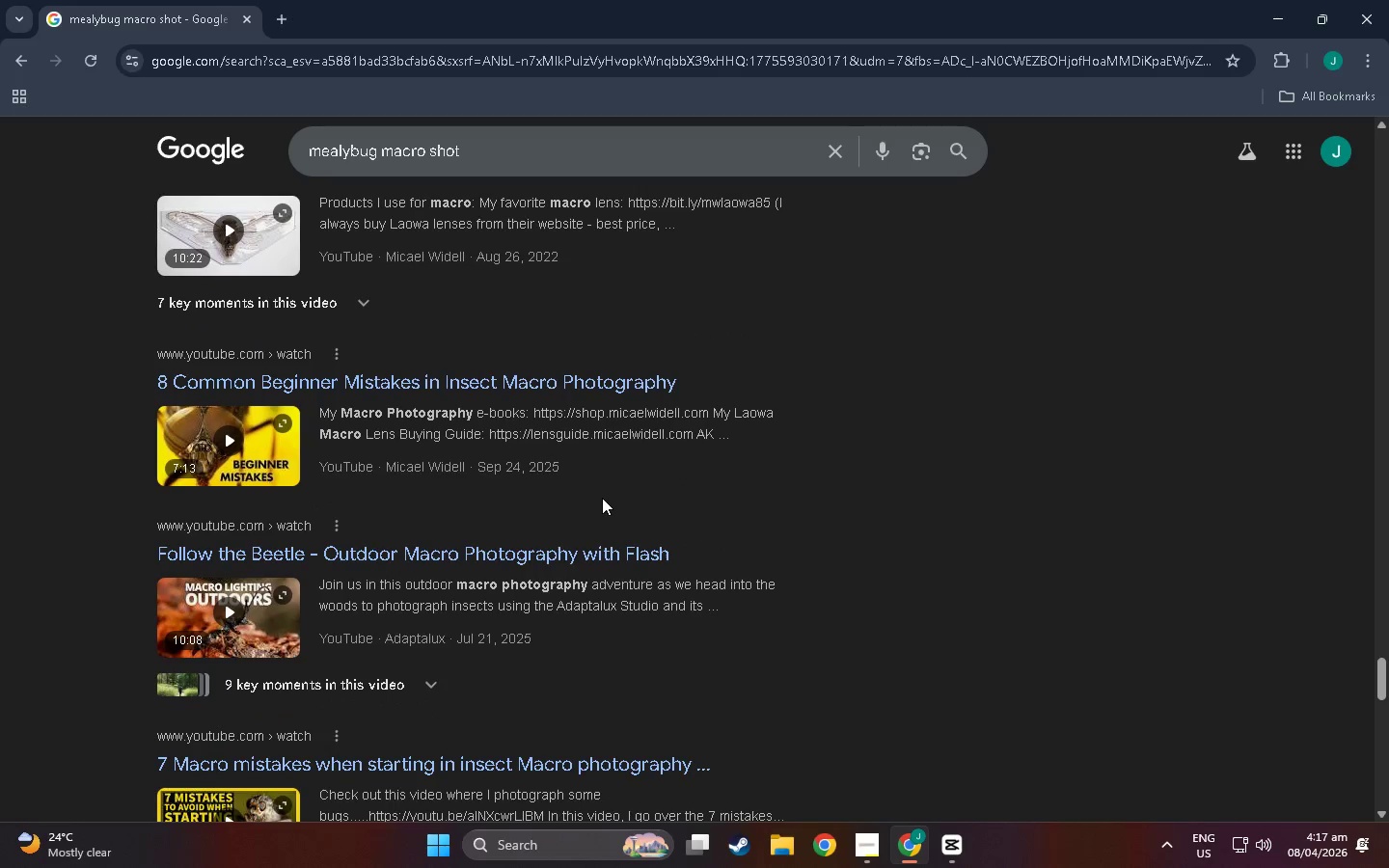 
key(Alt+Tab)
 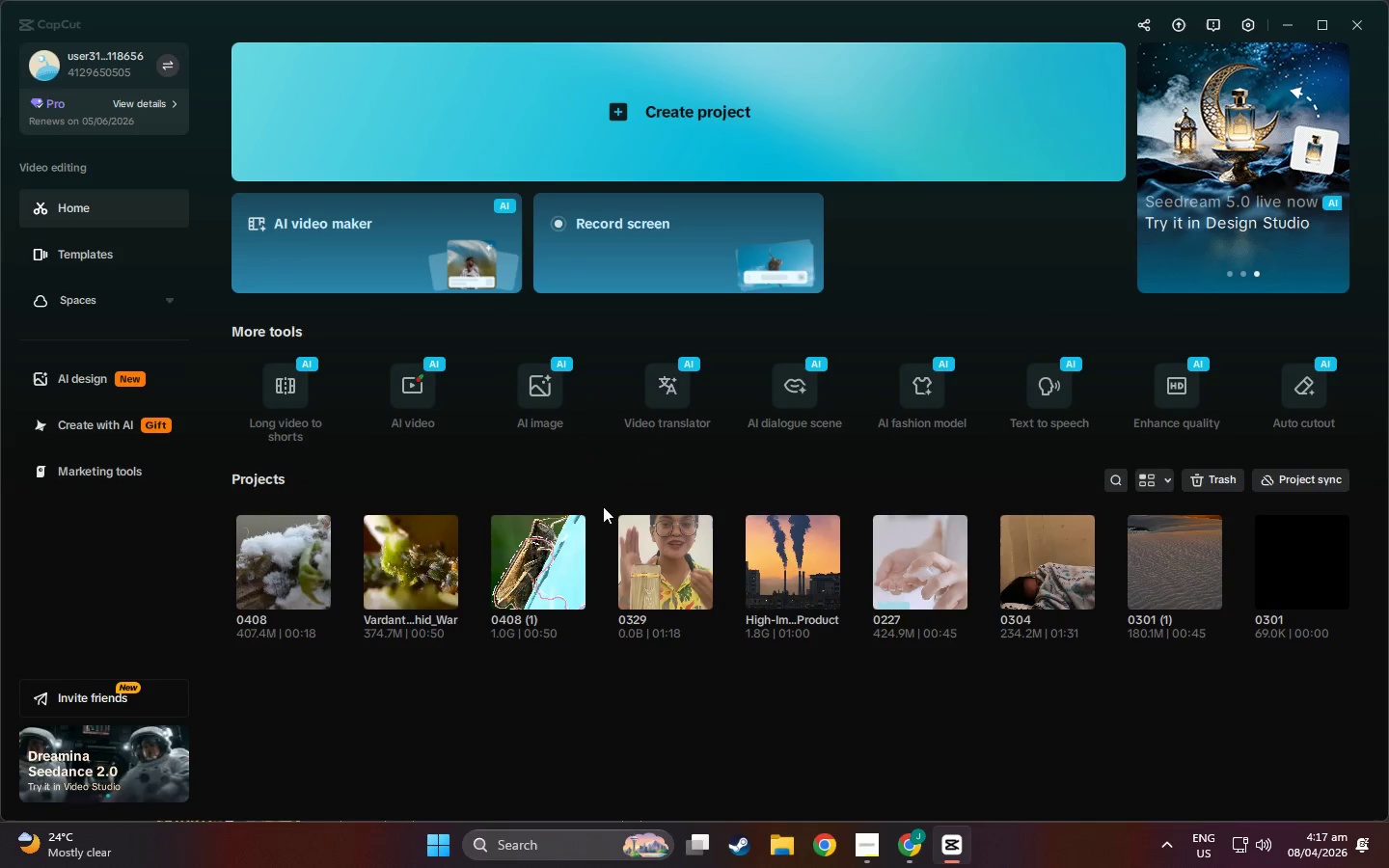 
scroll: coordinate [602, 498], scroll_direction: down, amount: 107.0
 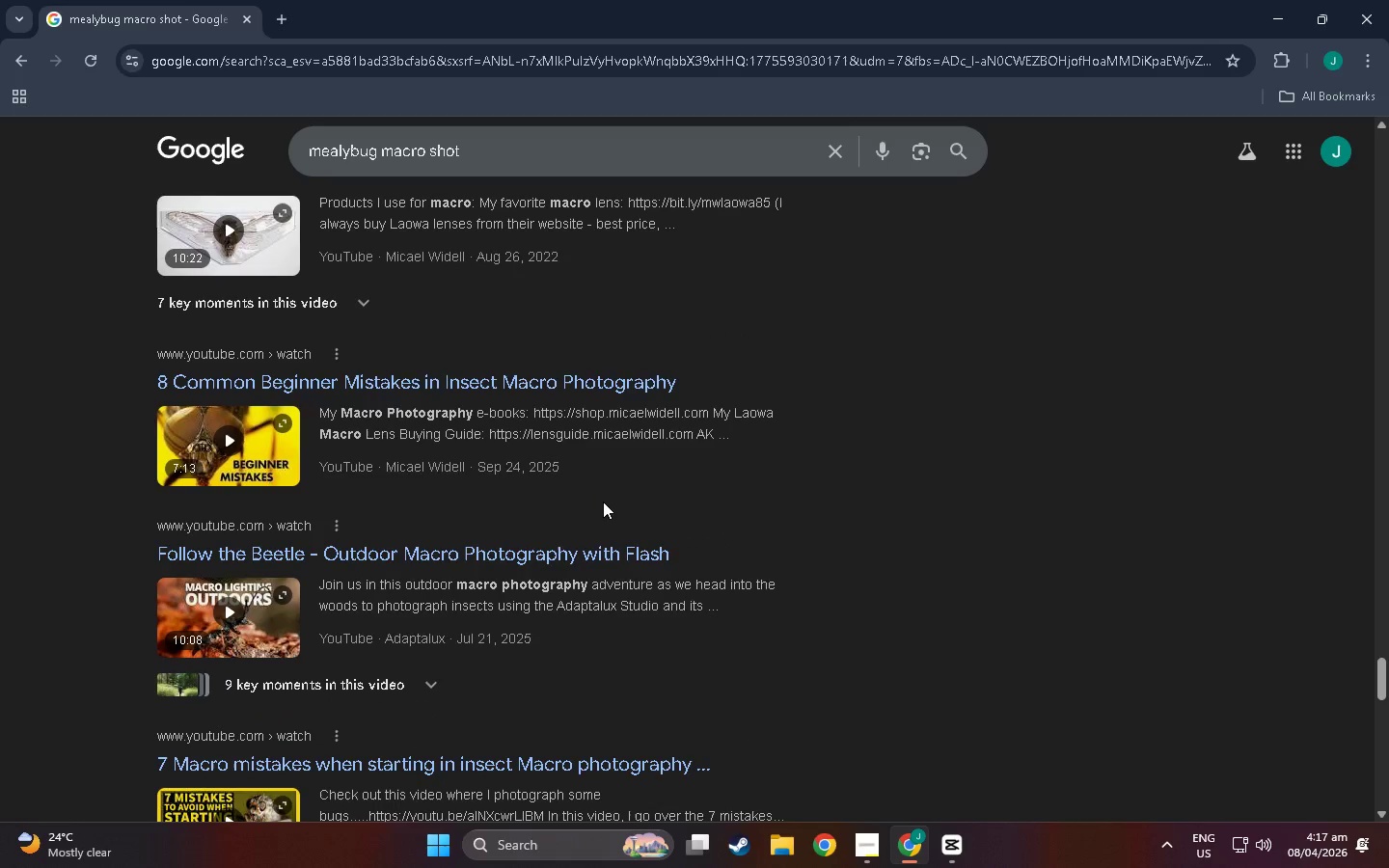 
key(Alt+Tab)
 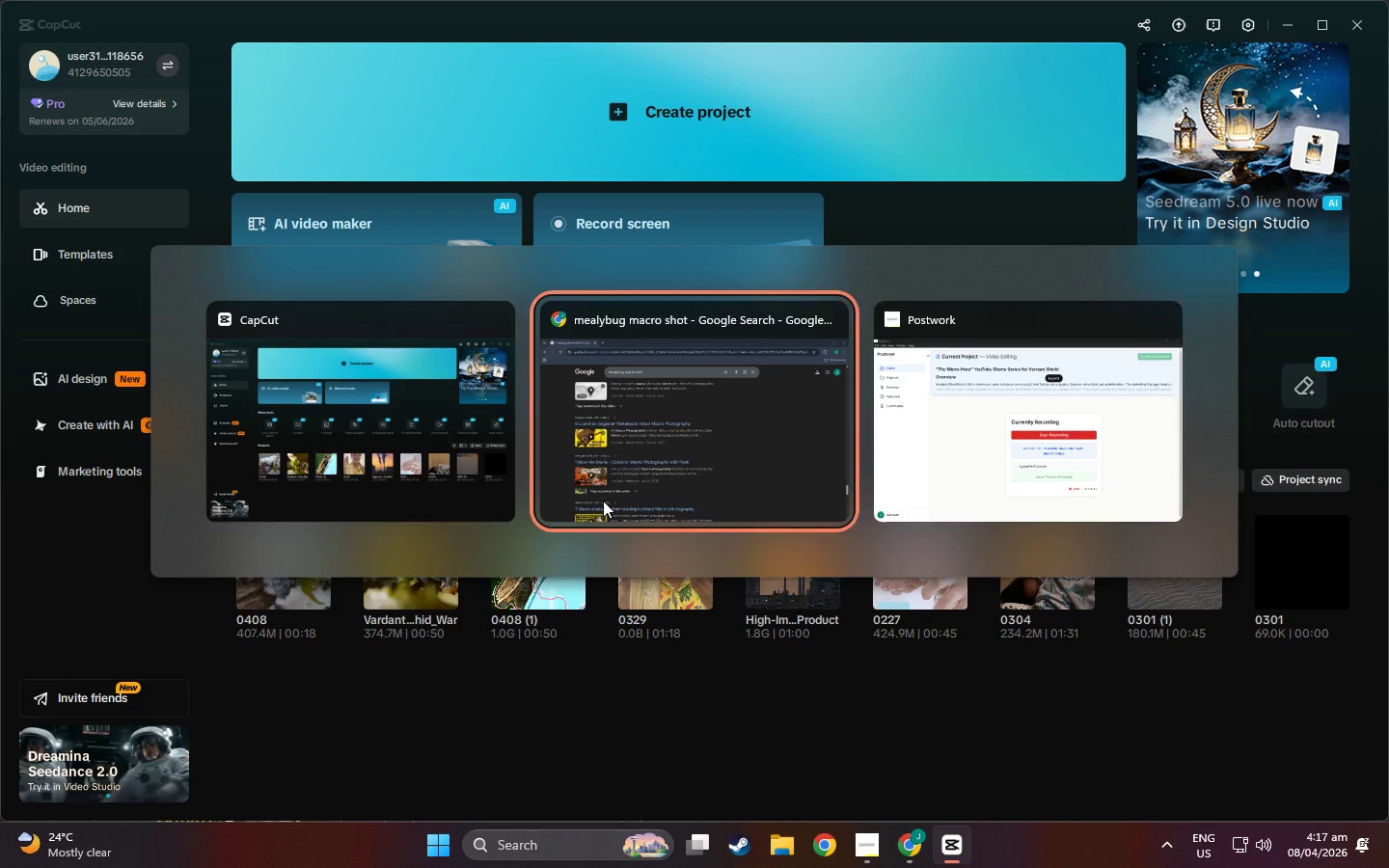 
key(Alt+Tab)